 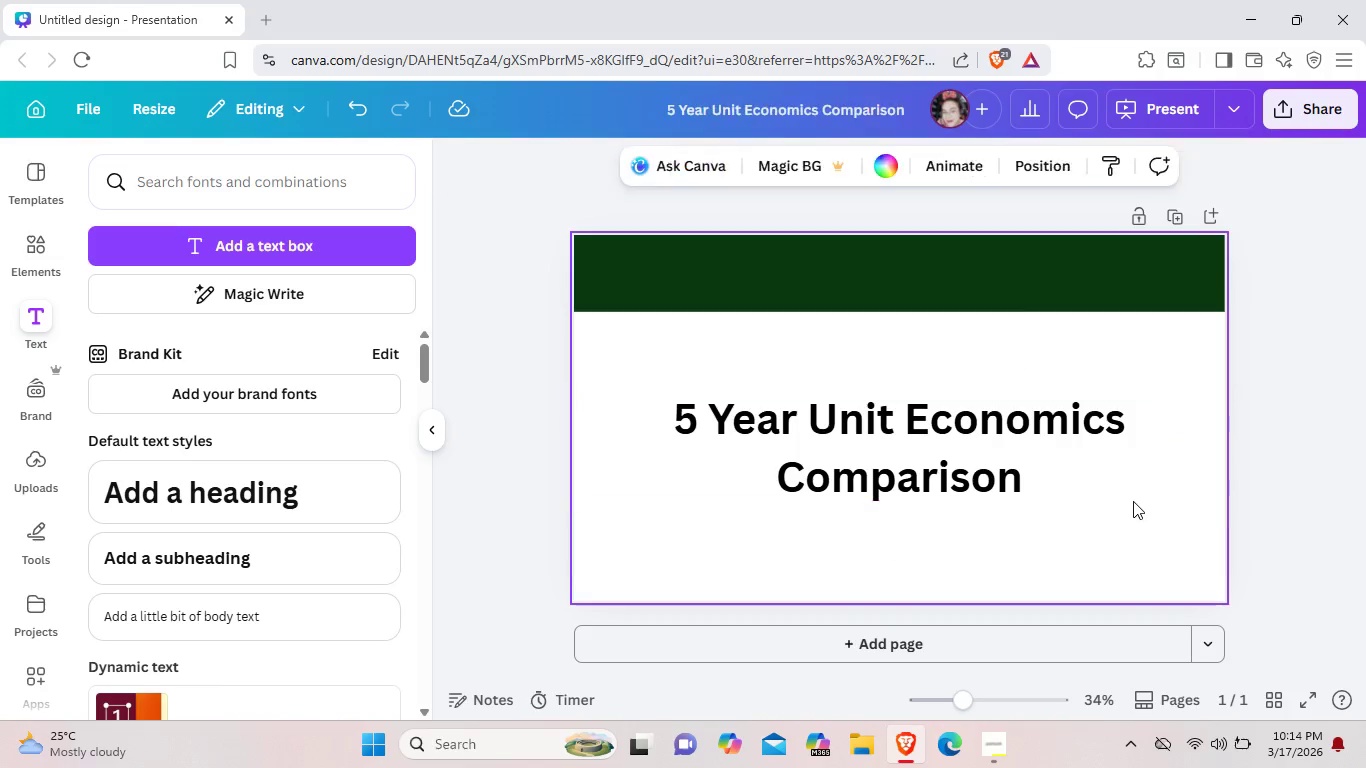 
left_click_drag(start_coordinate=[1132, 489], to_coordinate=[1136, 347])
 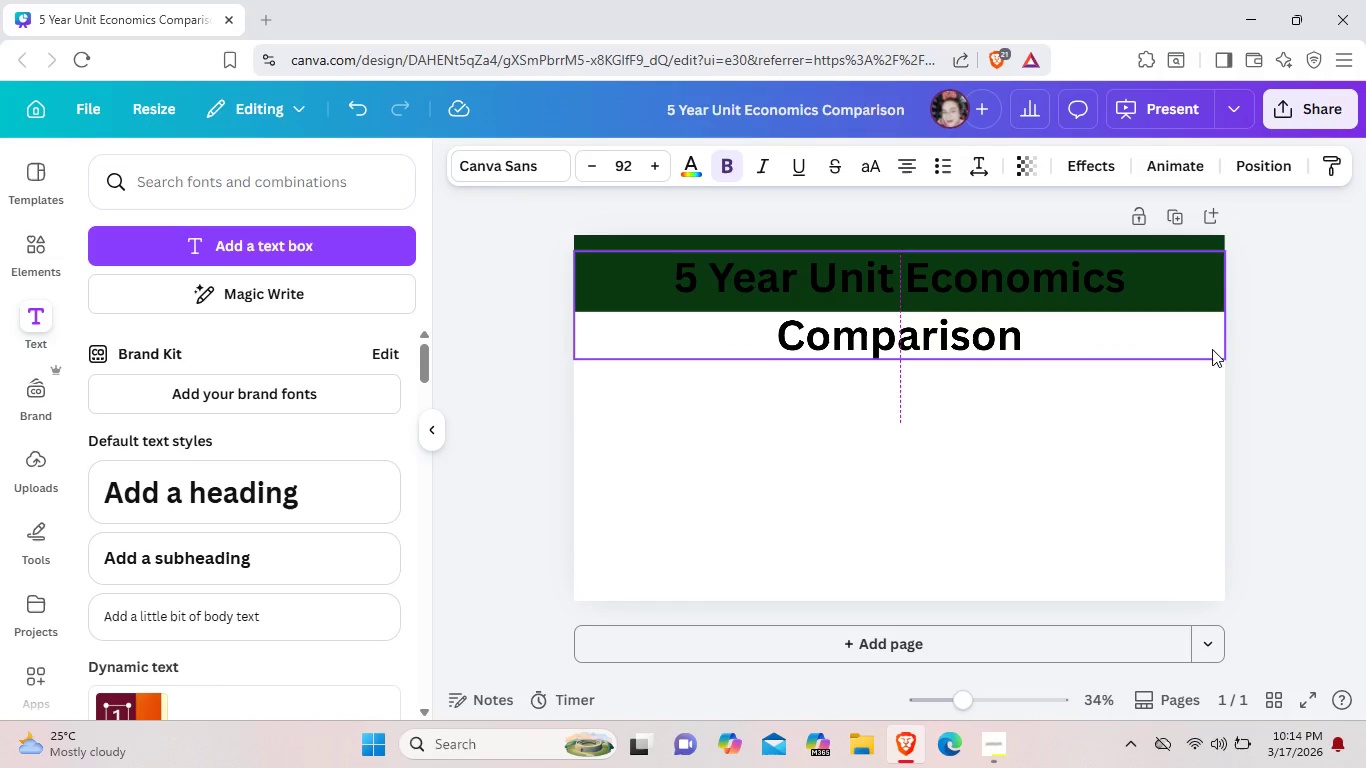 
left_click([1212, 349])
 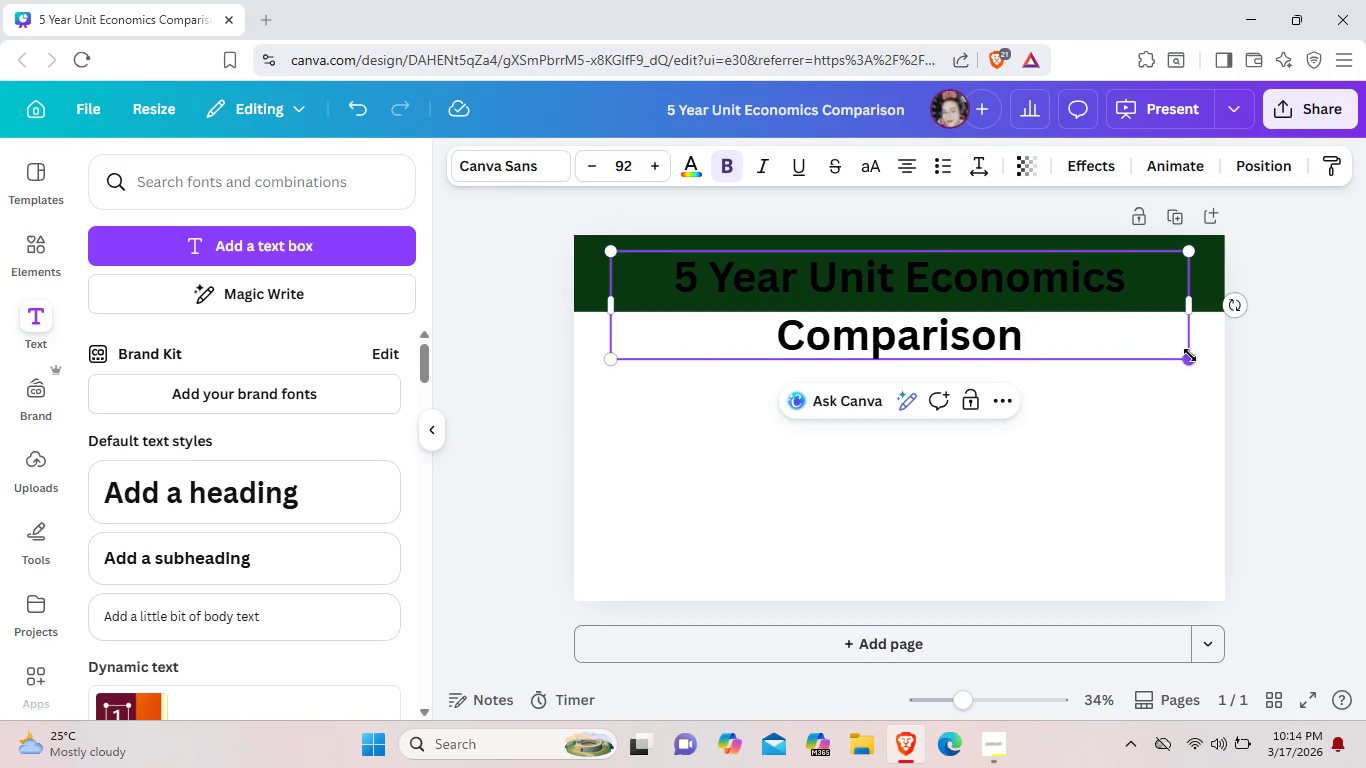 
left_click_drag(start_coordinate=[1190, 355], to_coordinate=[1104, 267])
 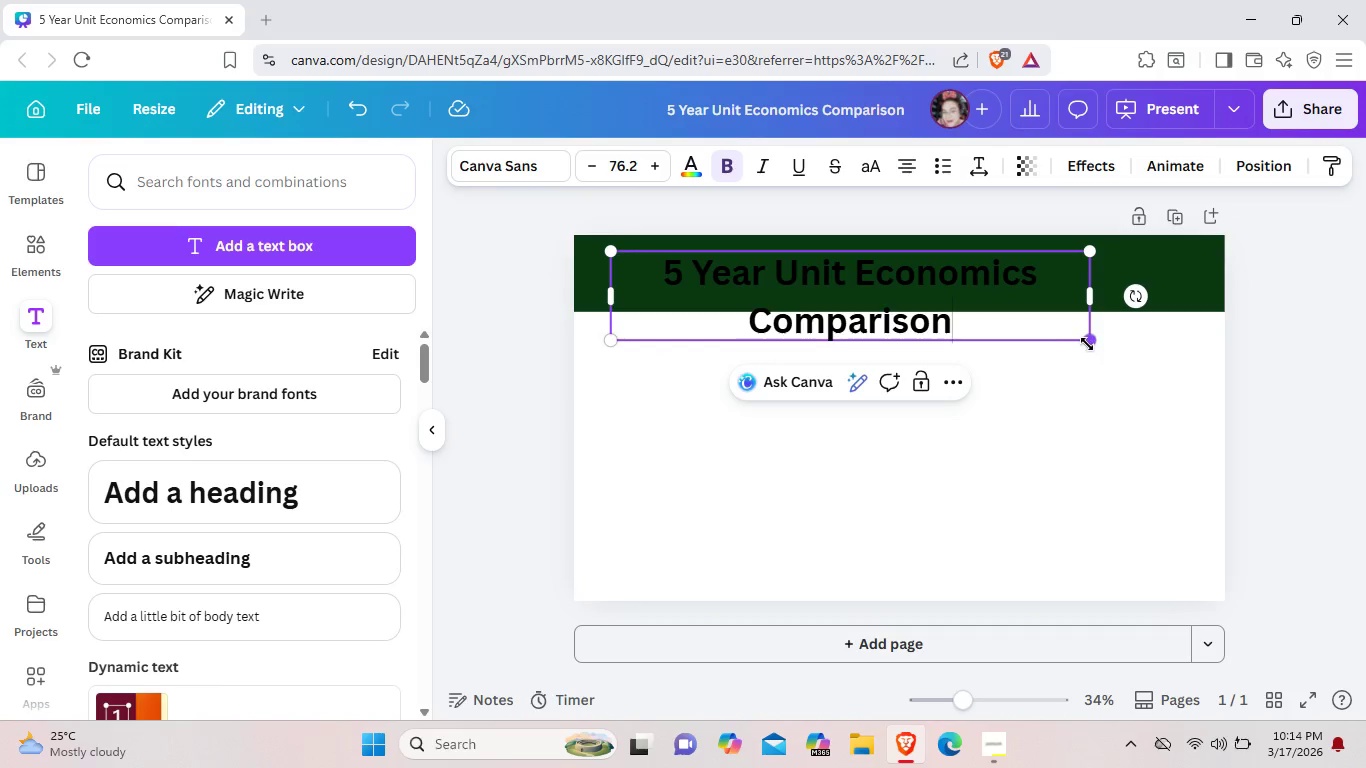 
left_click_drag(start_coordinate=[1087, 344], to_coordinate=[1045, 284])
 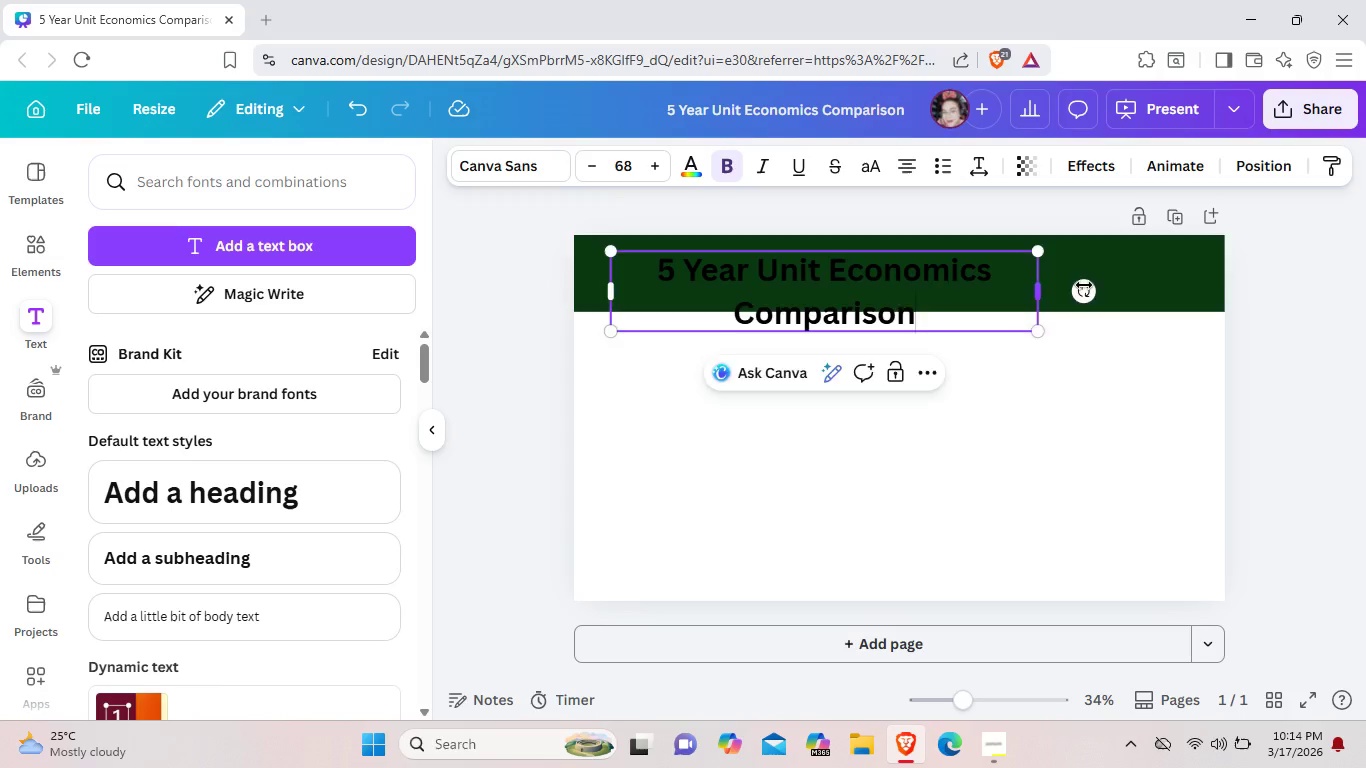 
left_click_drag(start_coordinate=[1041, 283], to_coordinate=[1185, 268])
 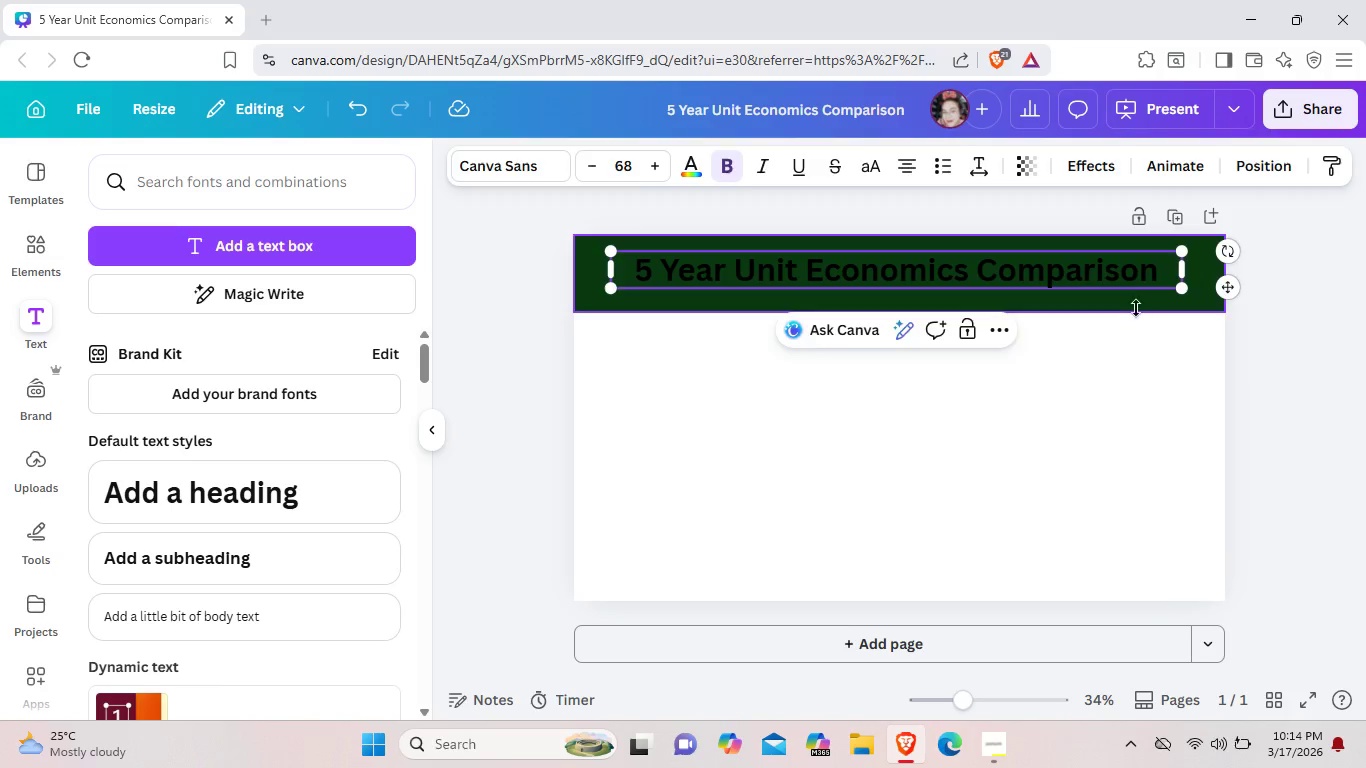 
left_click([1136, 308])
 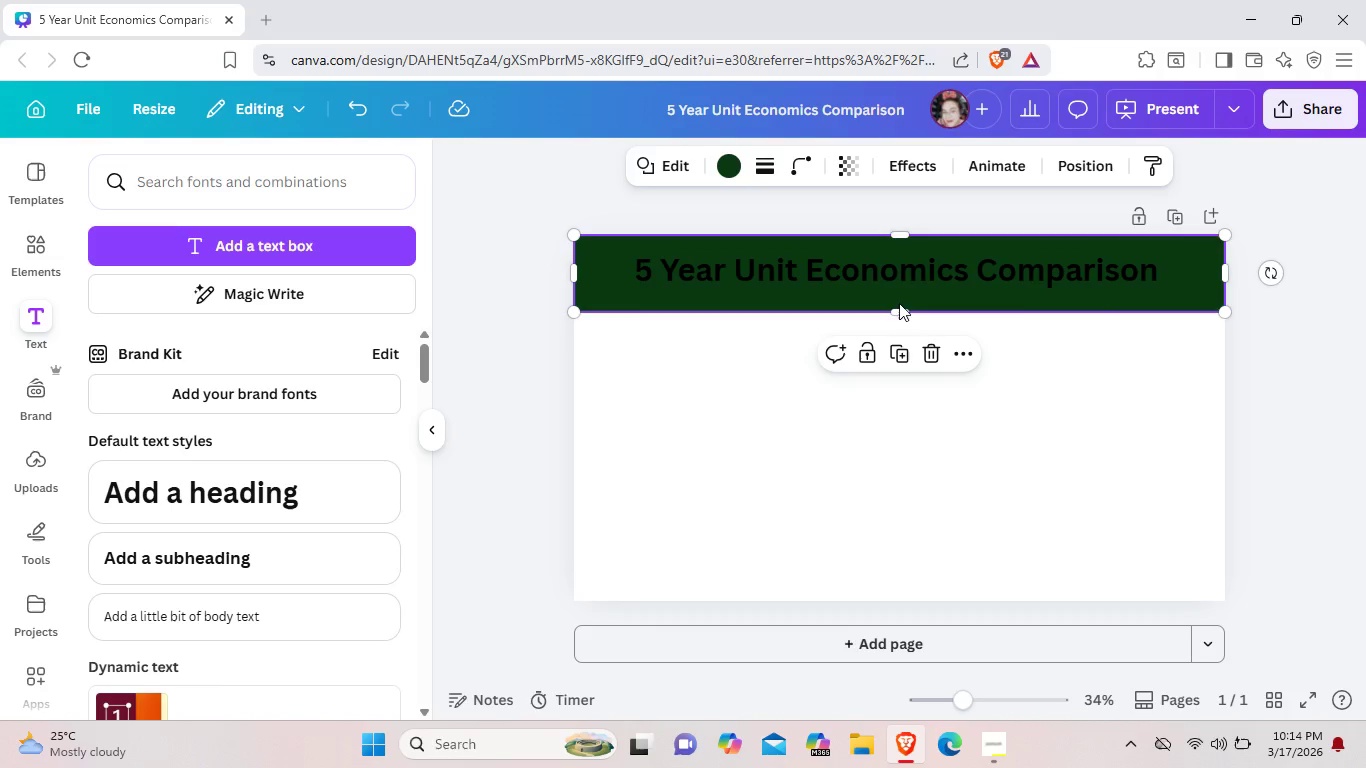 
left_click_drag(start_coordinate=[903, 306], to_coordinate=[902, 318])
 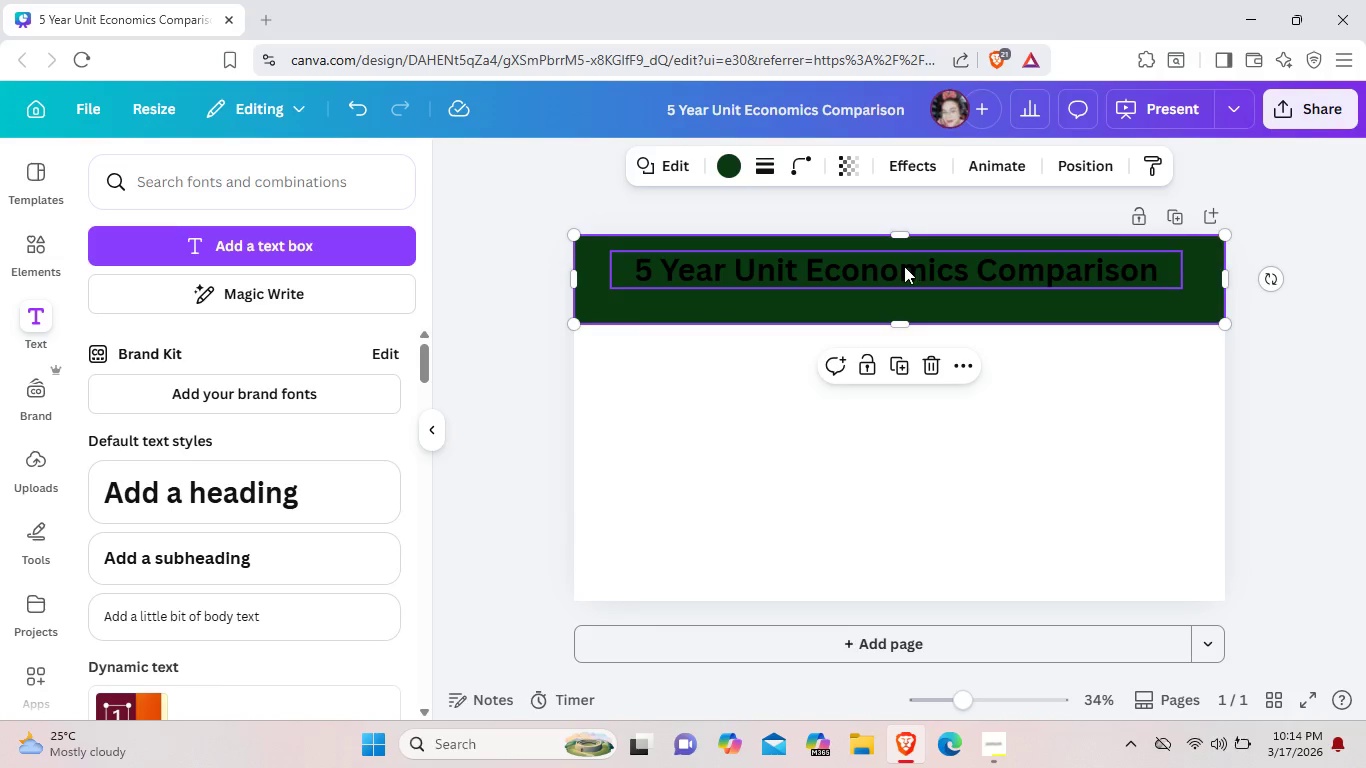 
left_click([906, 266])
 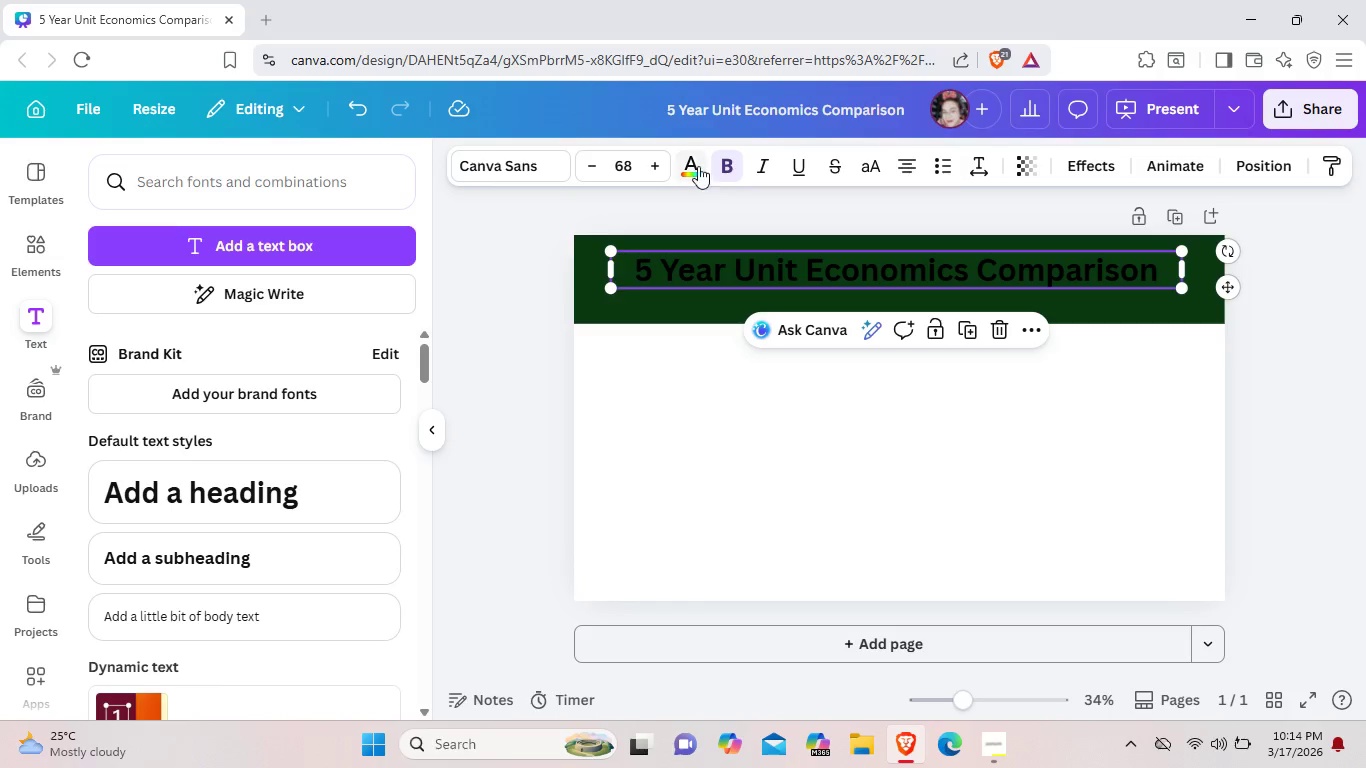 
left_click([698, 166])
 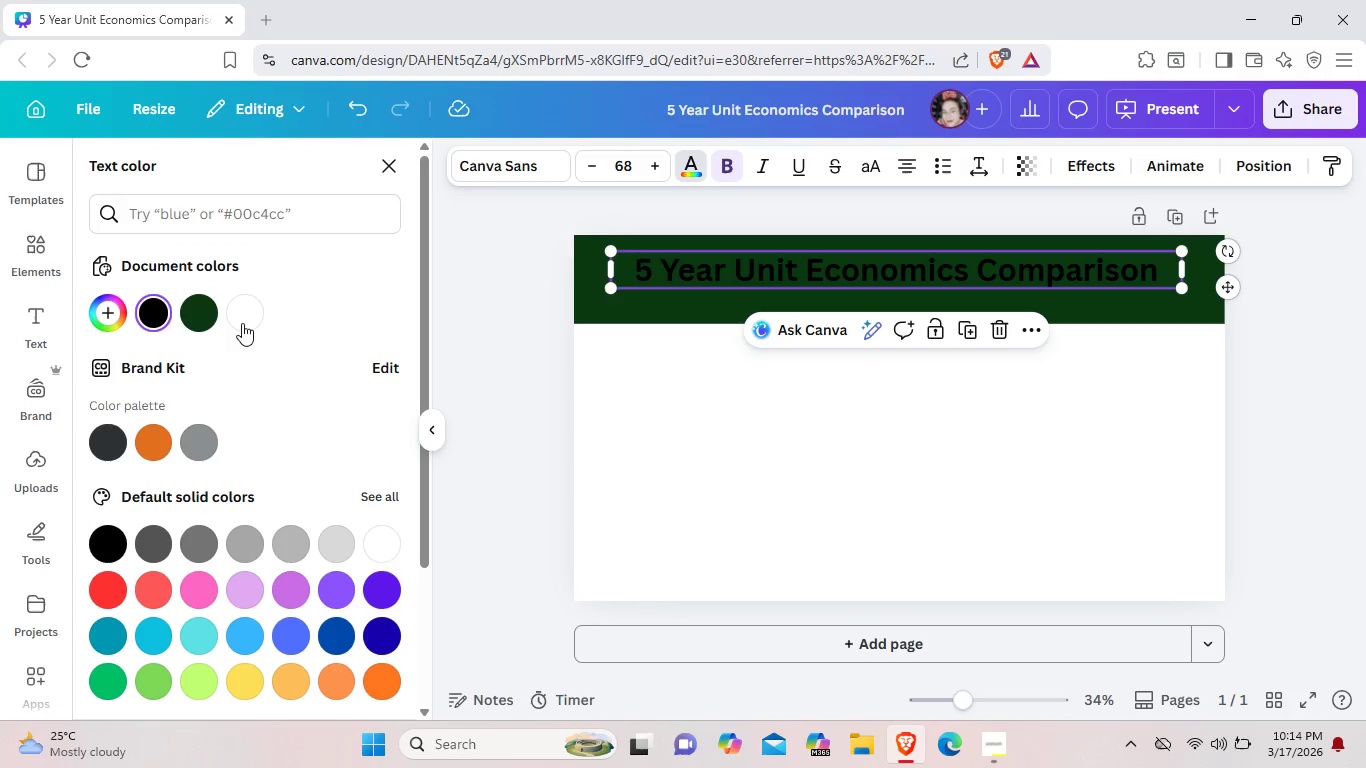 
left_click([236, 317])
 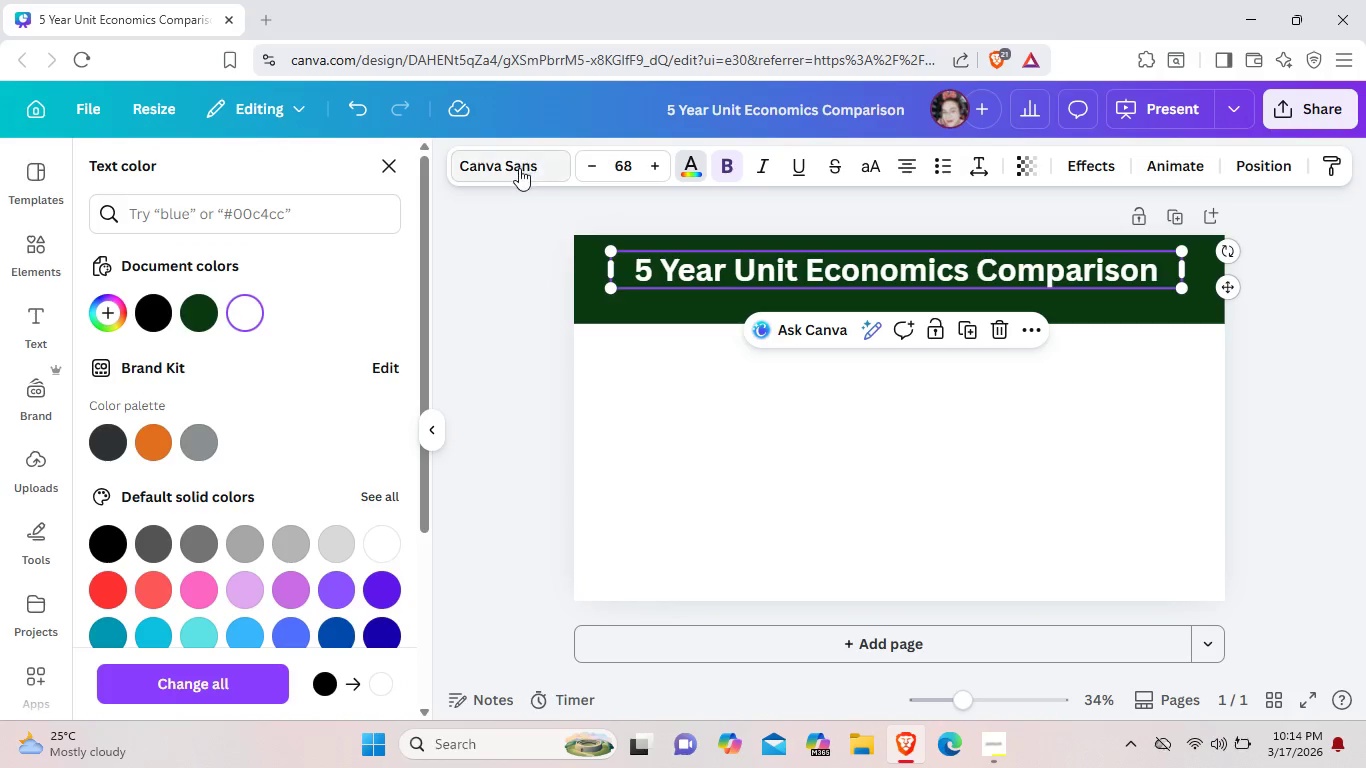 
left_click([519, 169])
 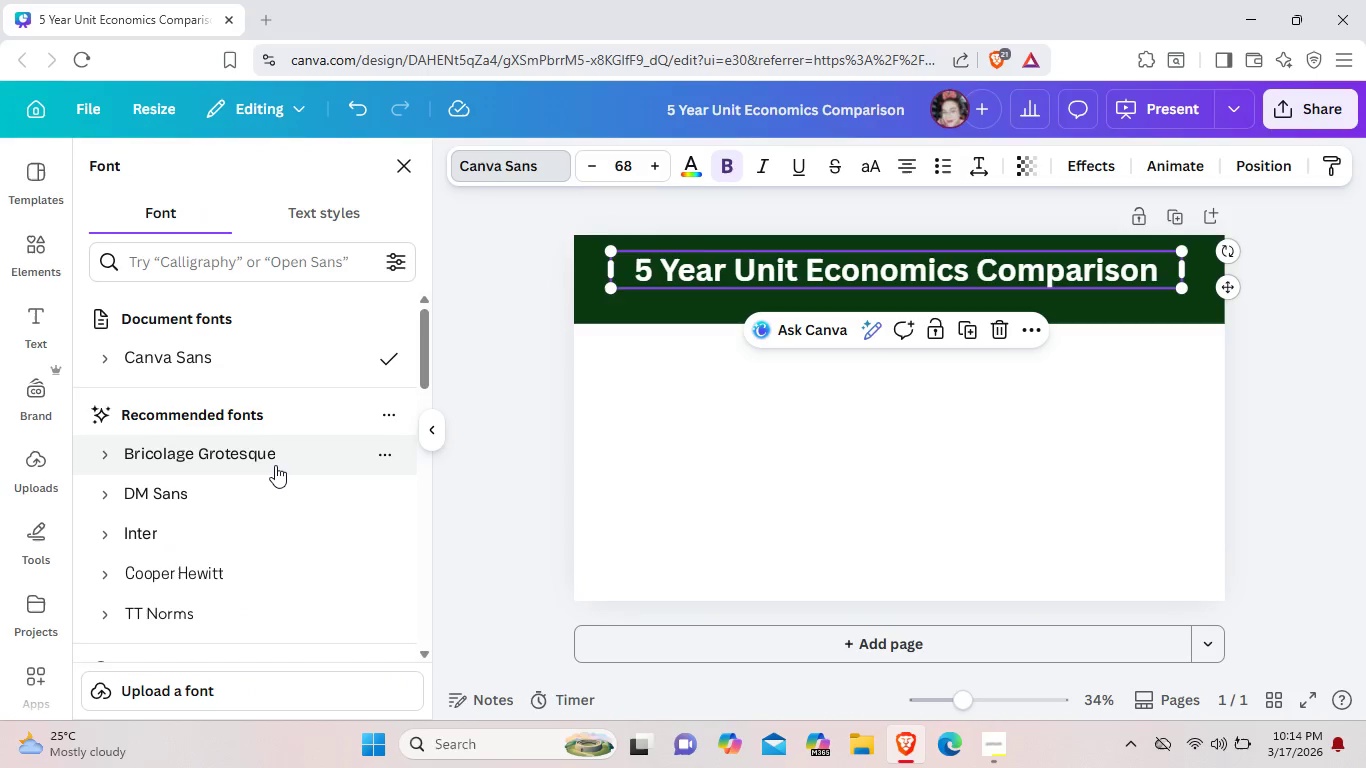 
wait(5.77)
 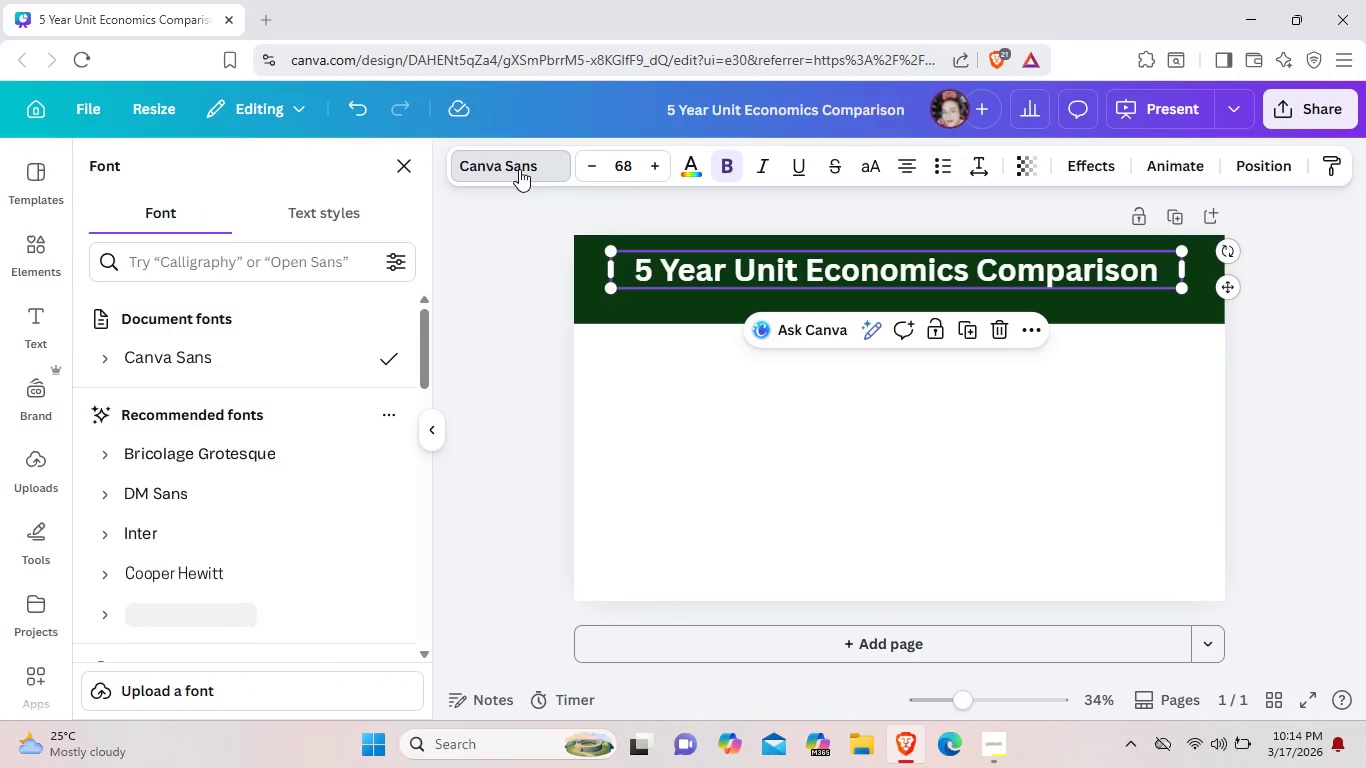 
left_click([260, 488])
 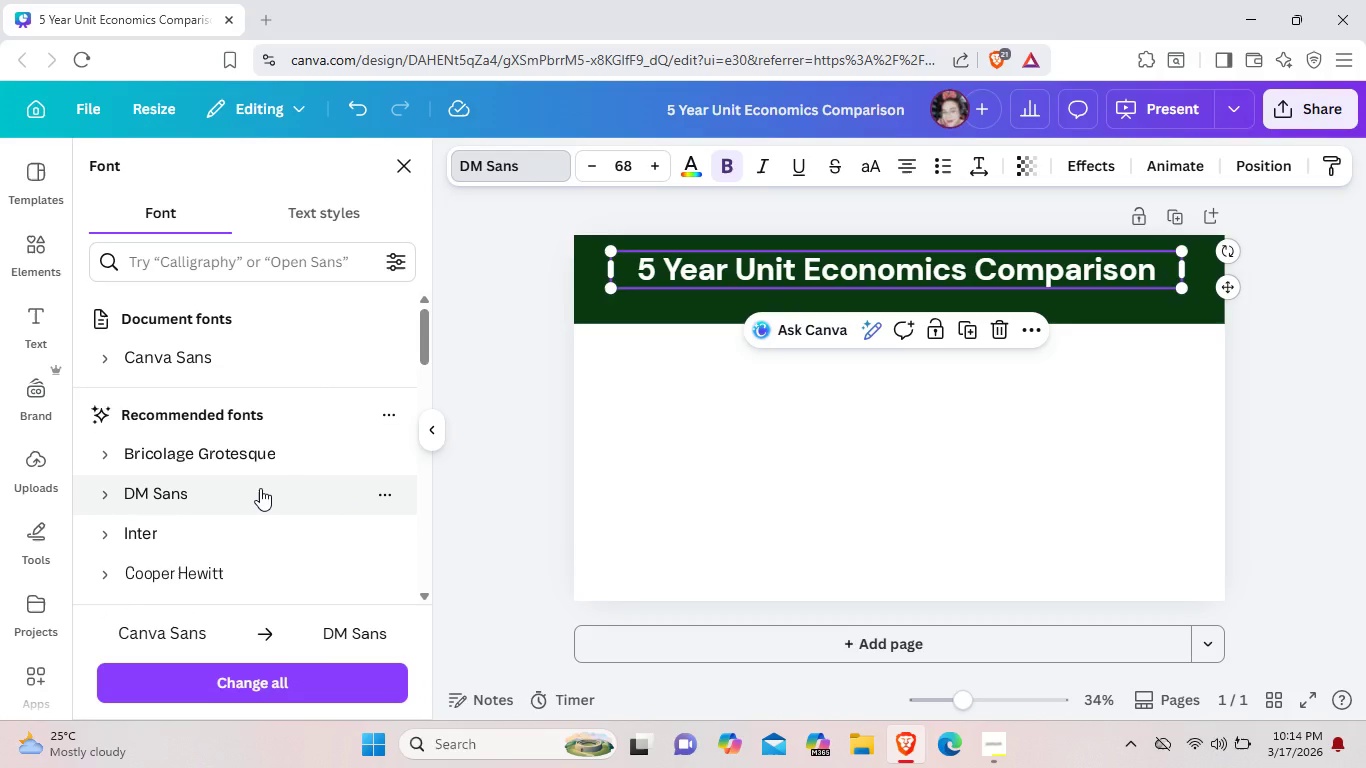 
wait(5.55)
 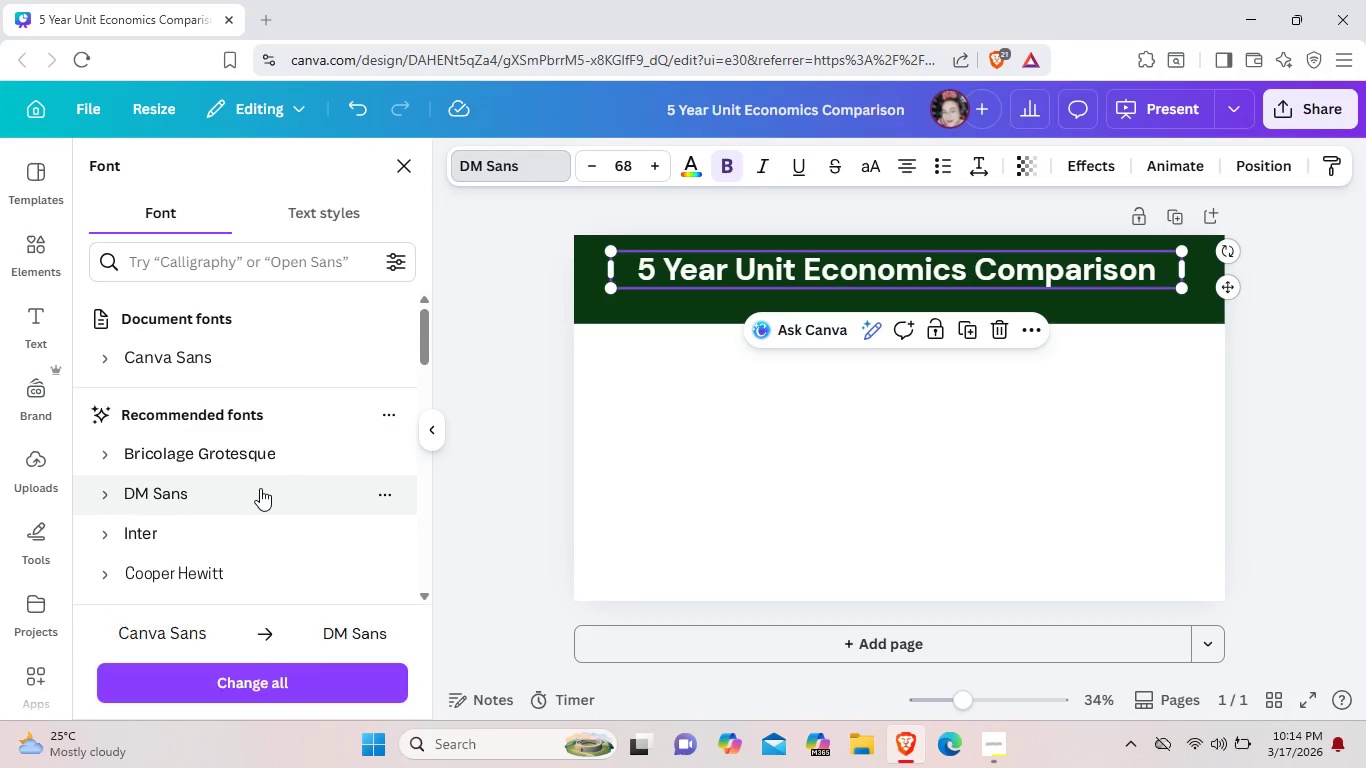 
left_click([274, 466])
 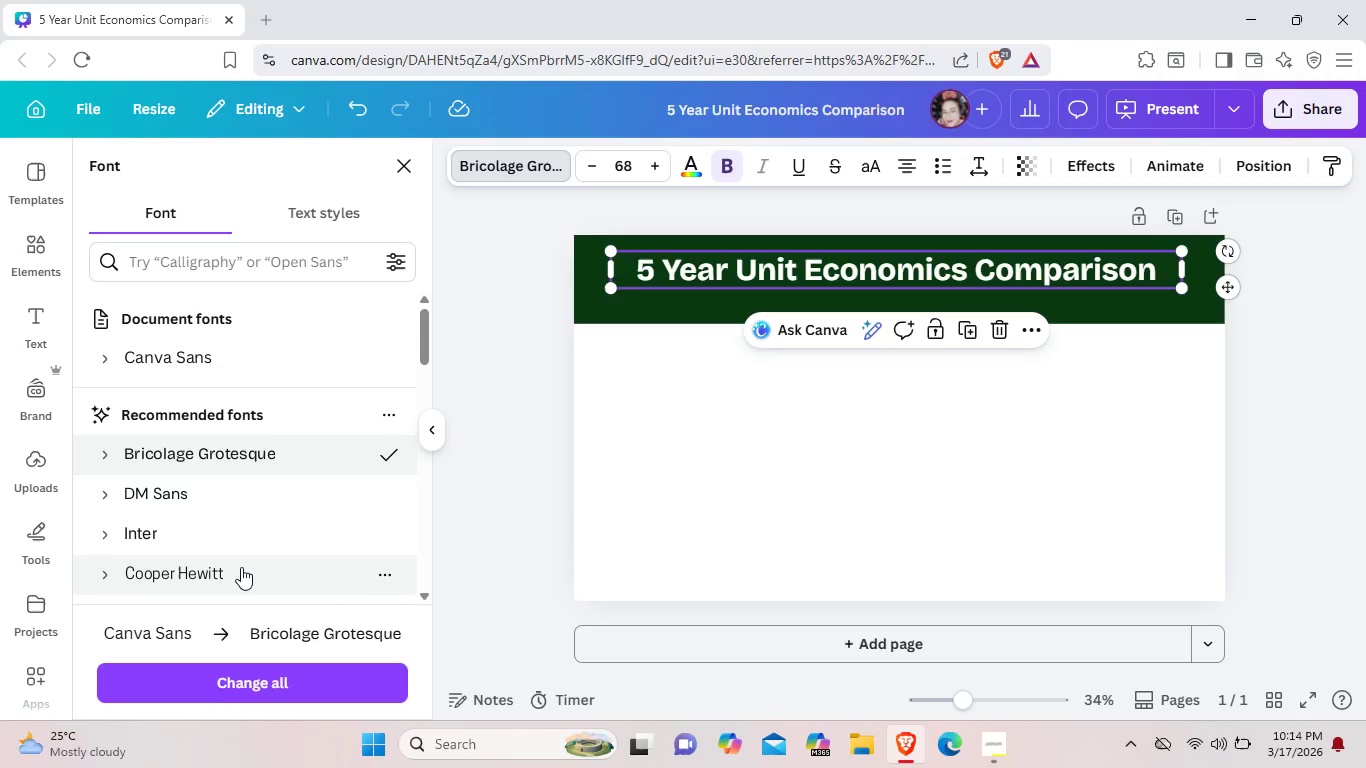 
wait(8.14)
 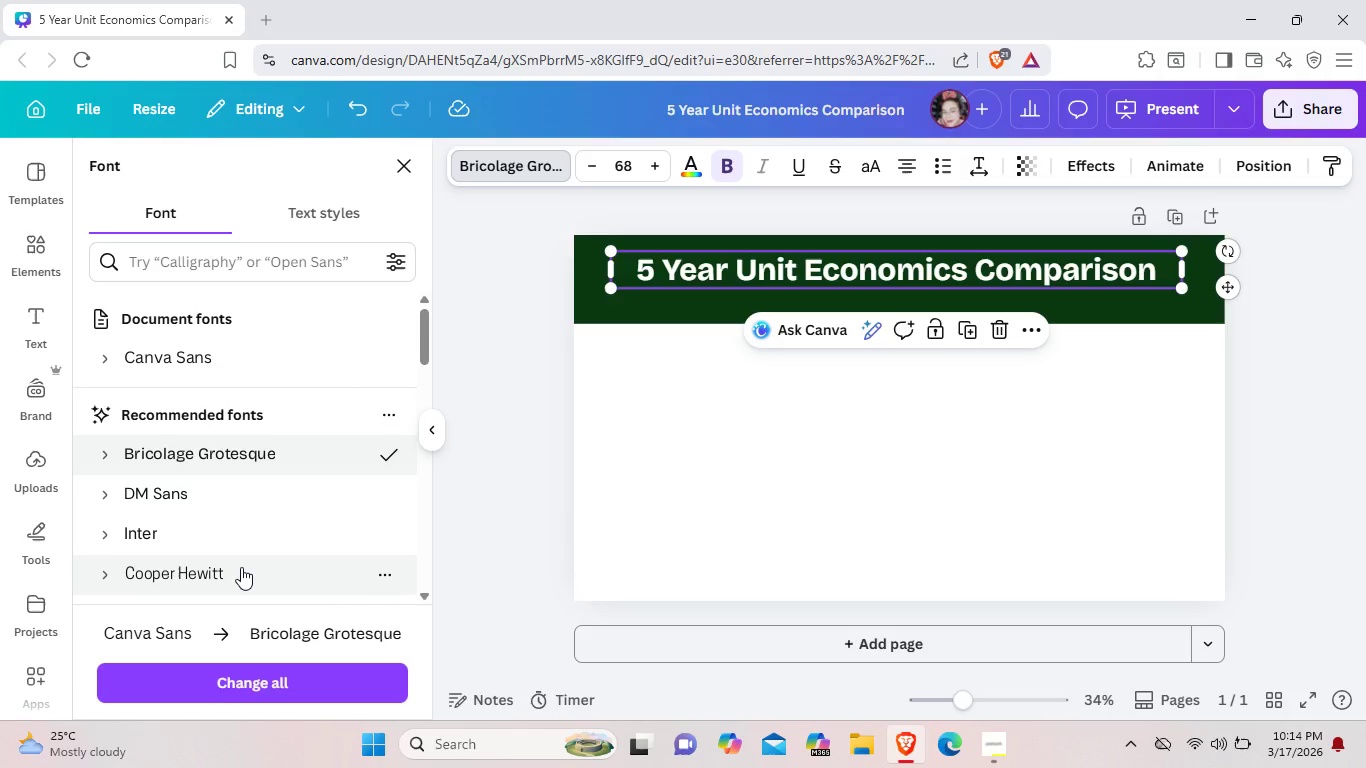 
scroll: coordinate [241, 567], scroll_direction: down, amount: 2.0
 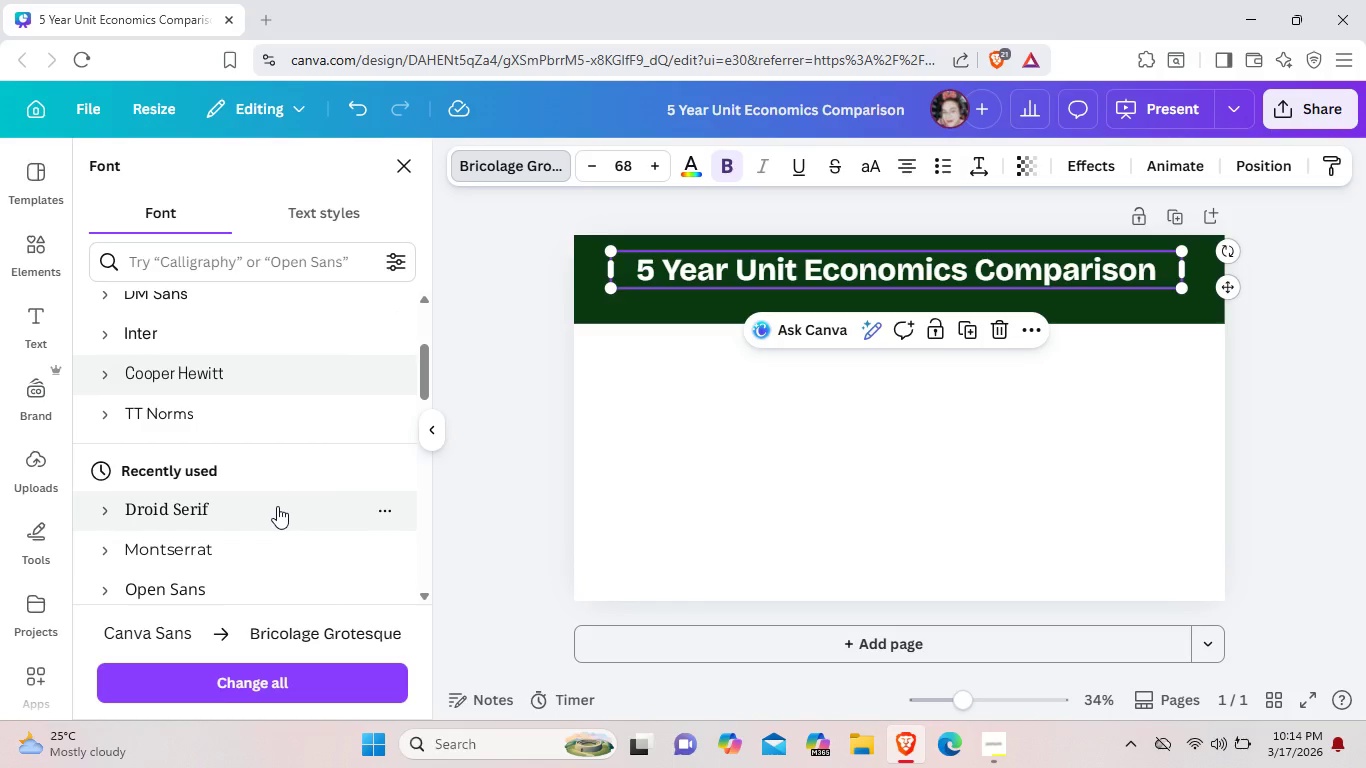 
left_click([277, 506])
 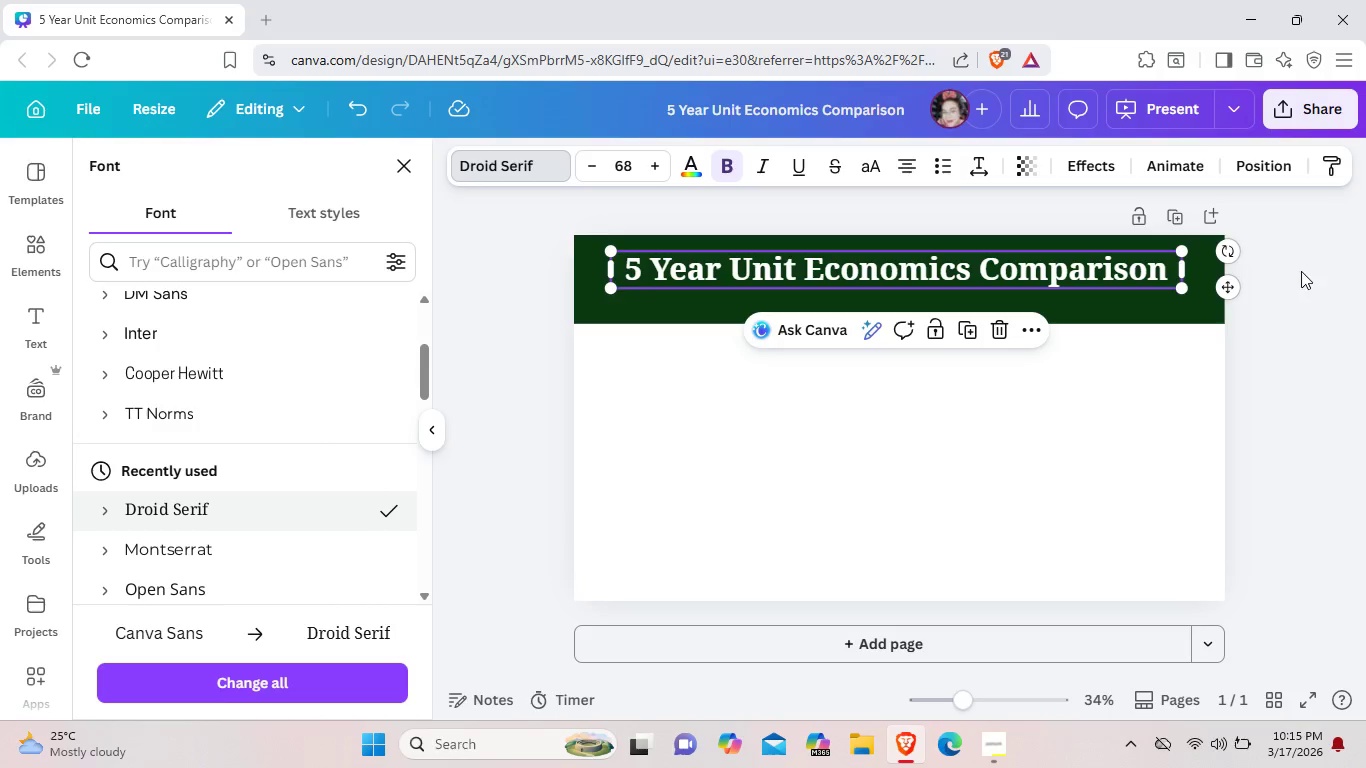 
wait(5.39)
 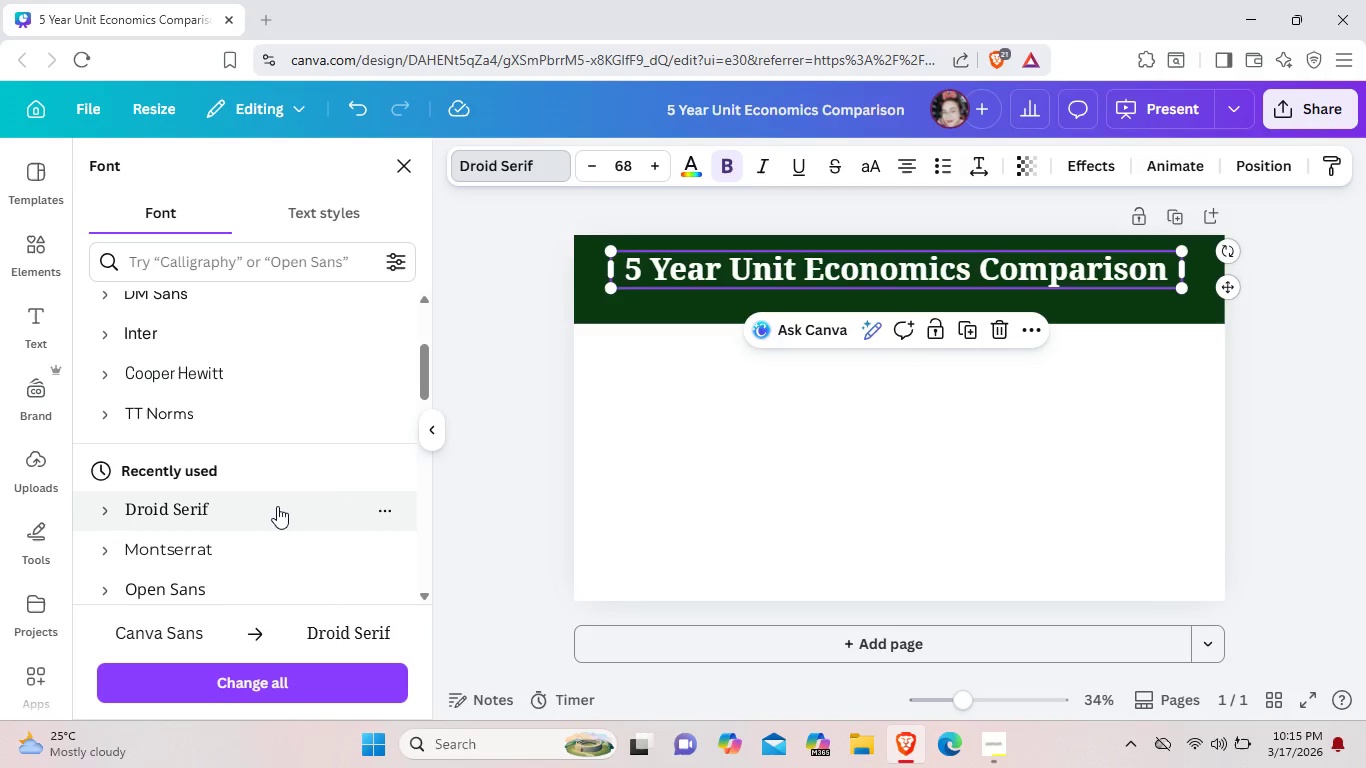 
left_click_drag(start_coordinate=[1185, 287], to_coordinate=[1151, 273])
 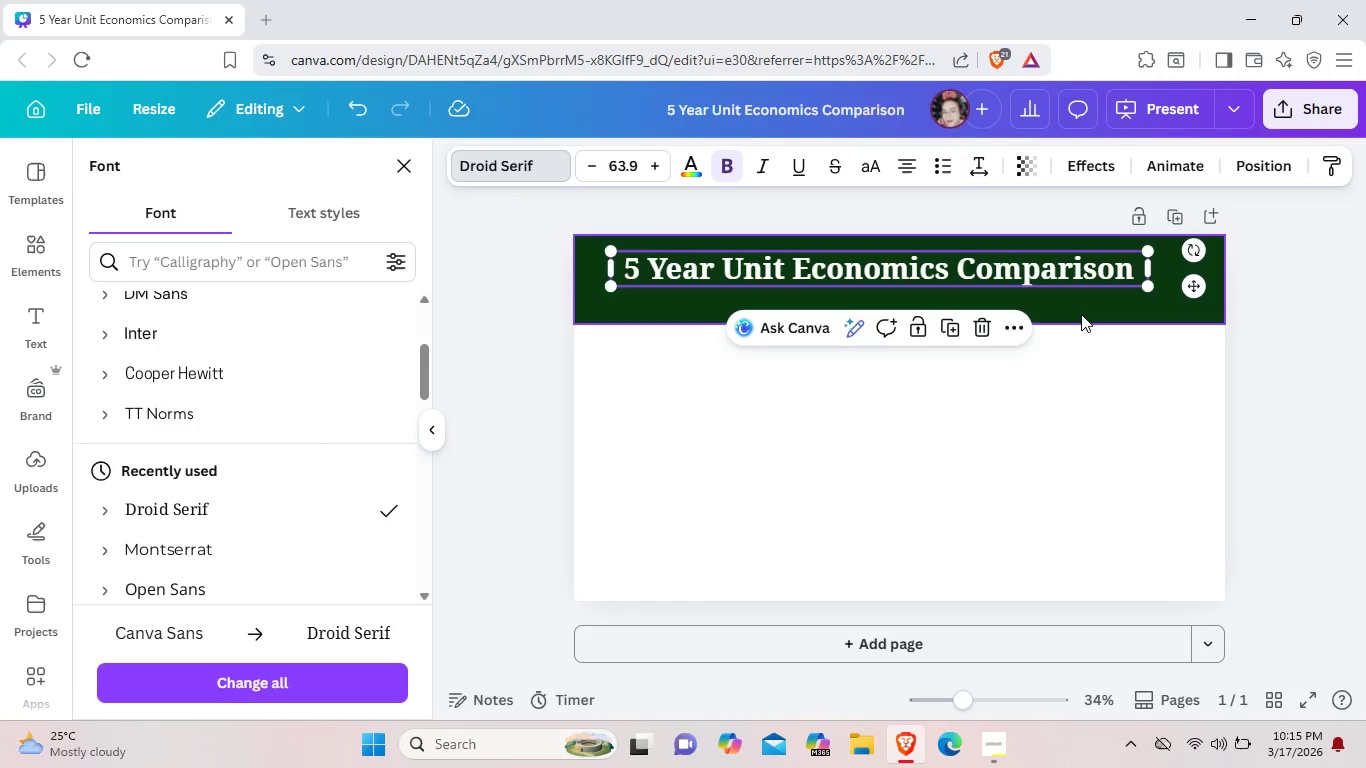 
left_click([1081, 314])
 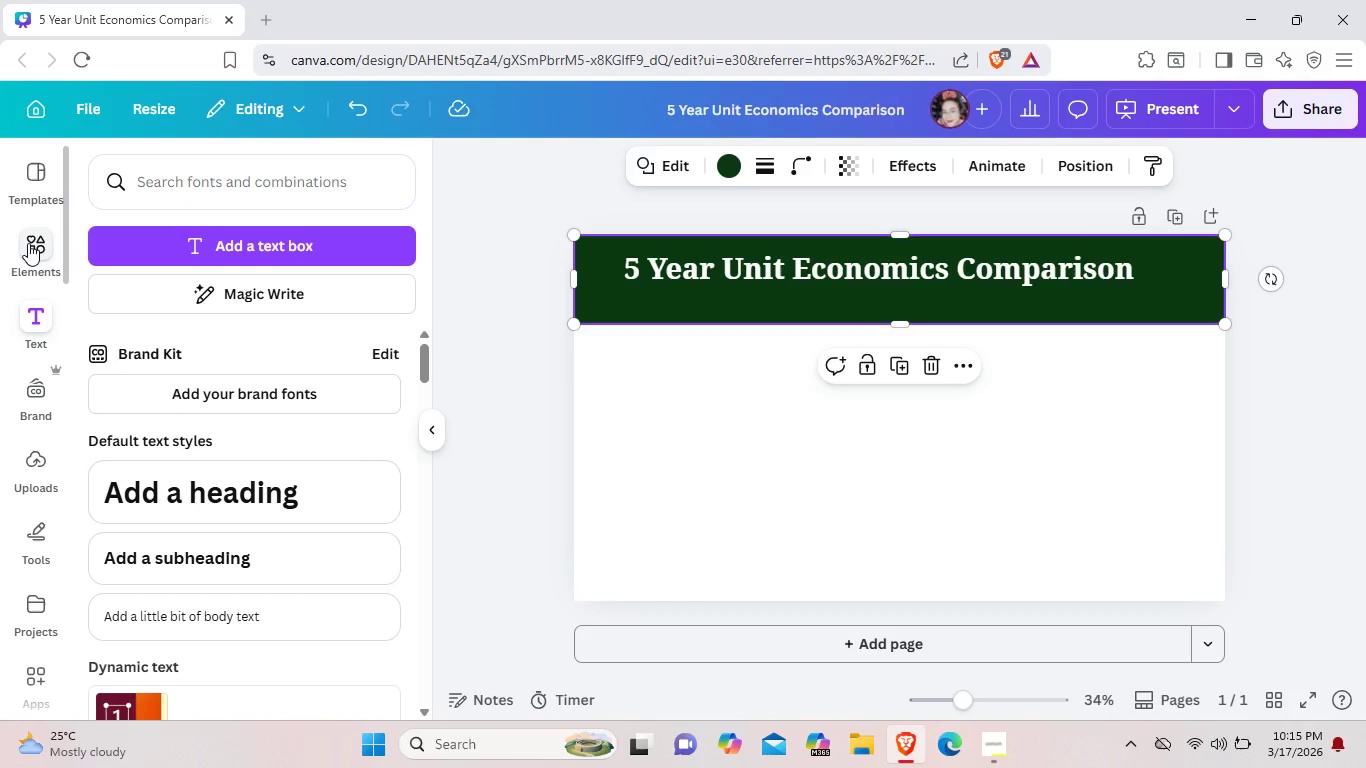 
left_click([28, 243])
 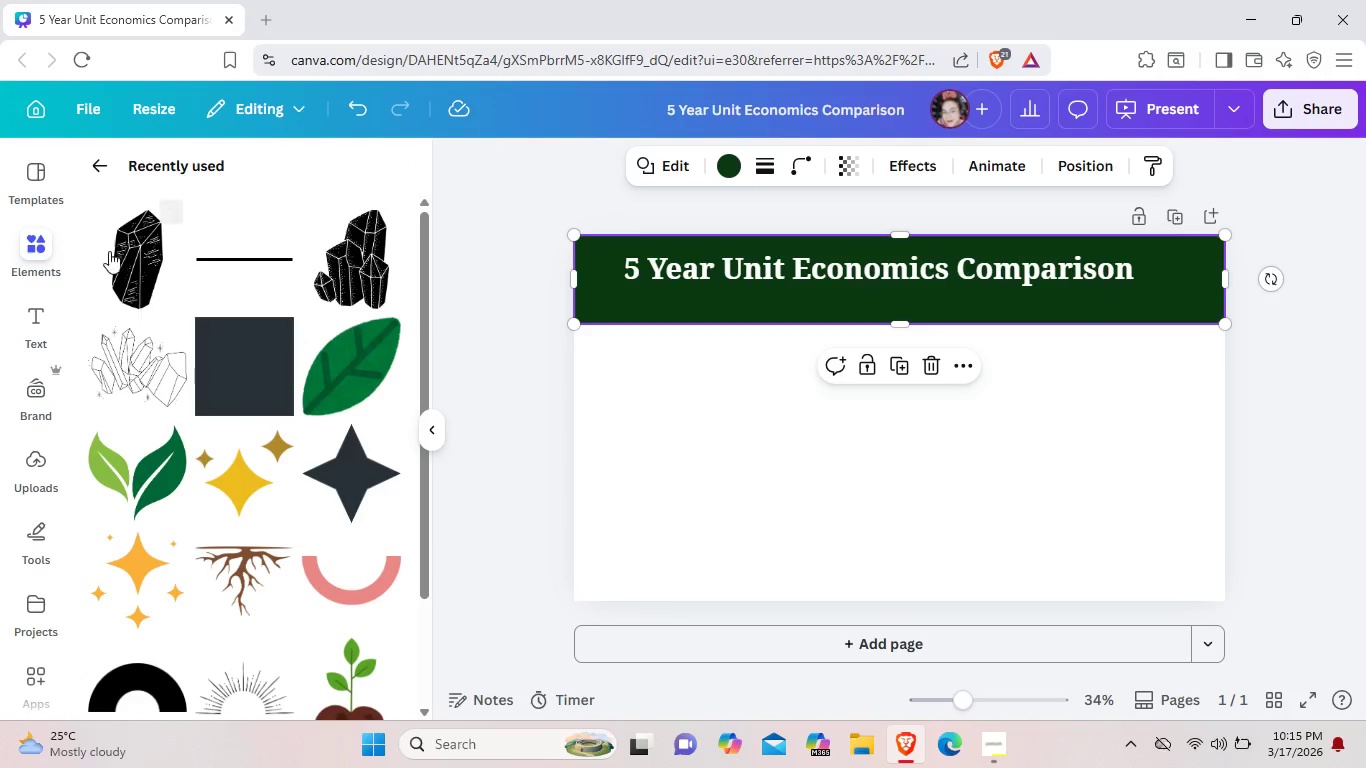 
left_click([212, 257])
 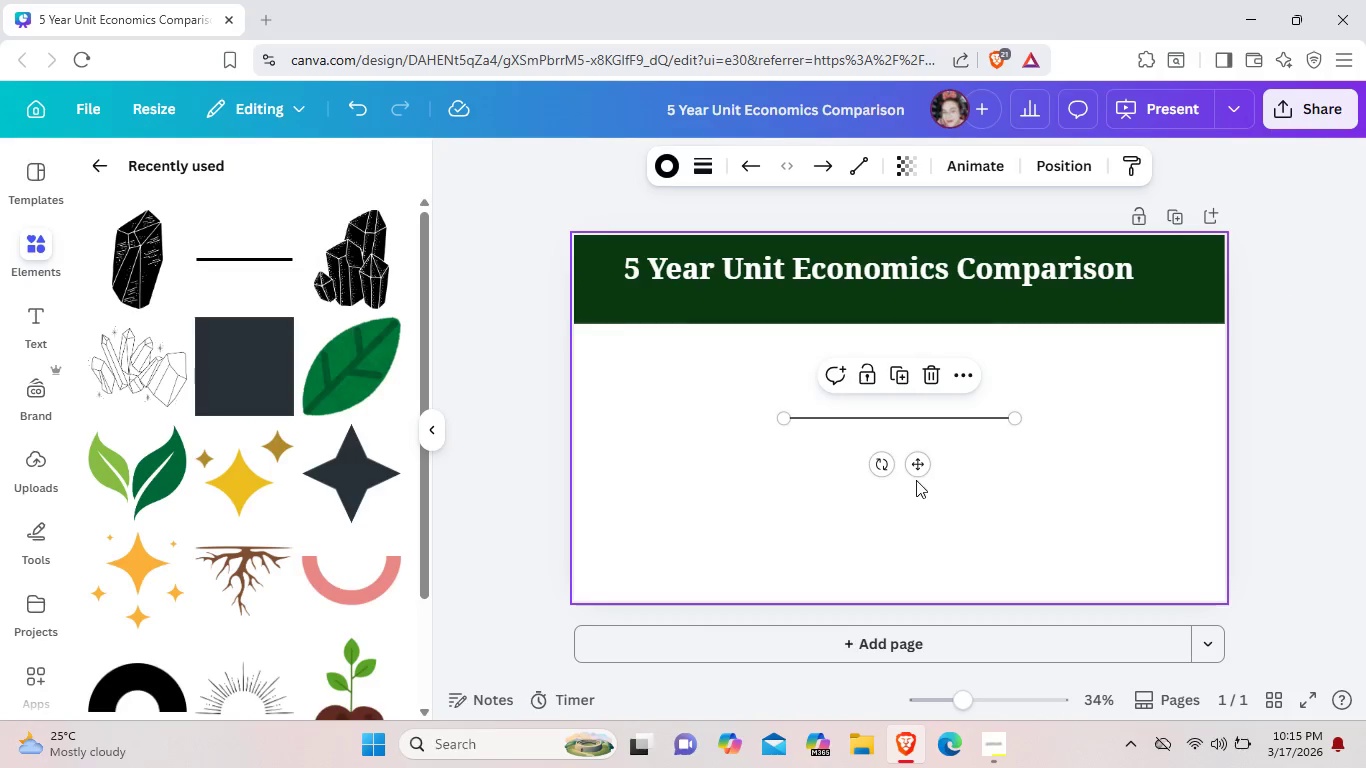 
left_click_drag(start_coordinate=[916, 464], to_coordinate=[732, 335])
 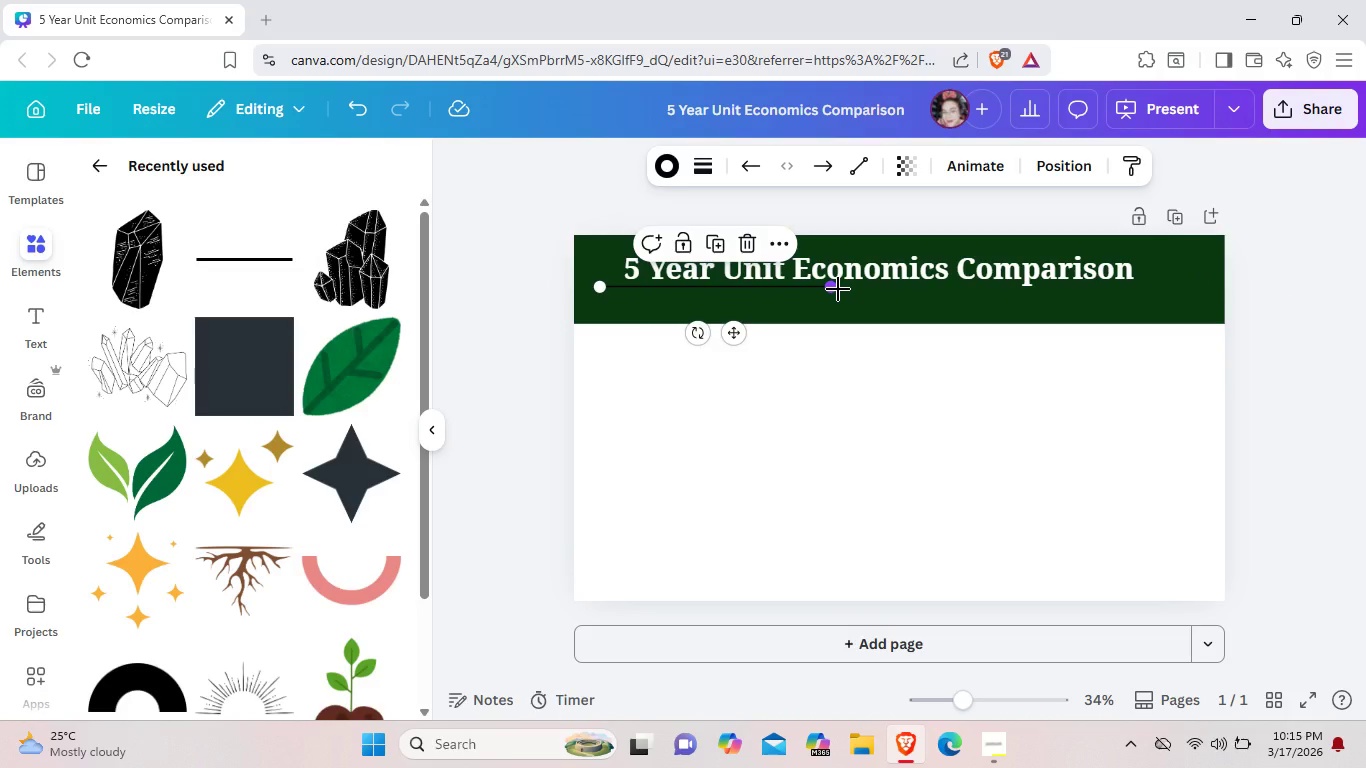 
left_click_drag(start_coordinate=[838, 289], to_coordinate=[1164, 292])
 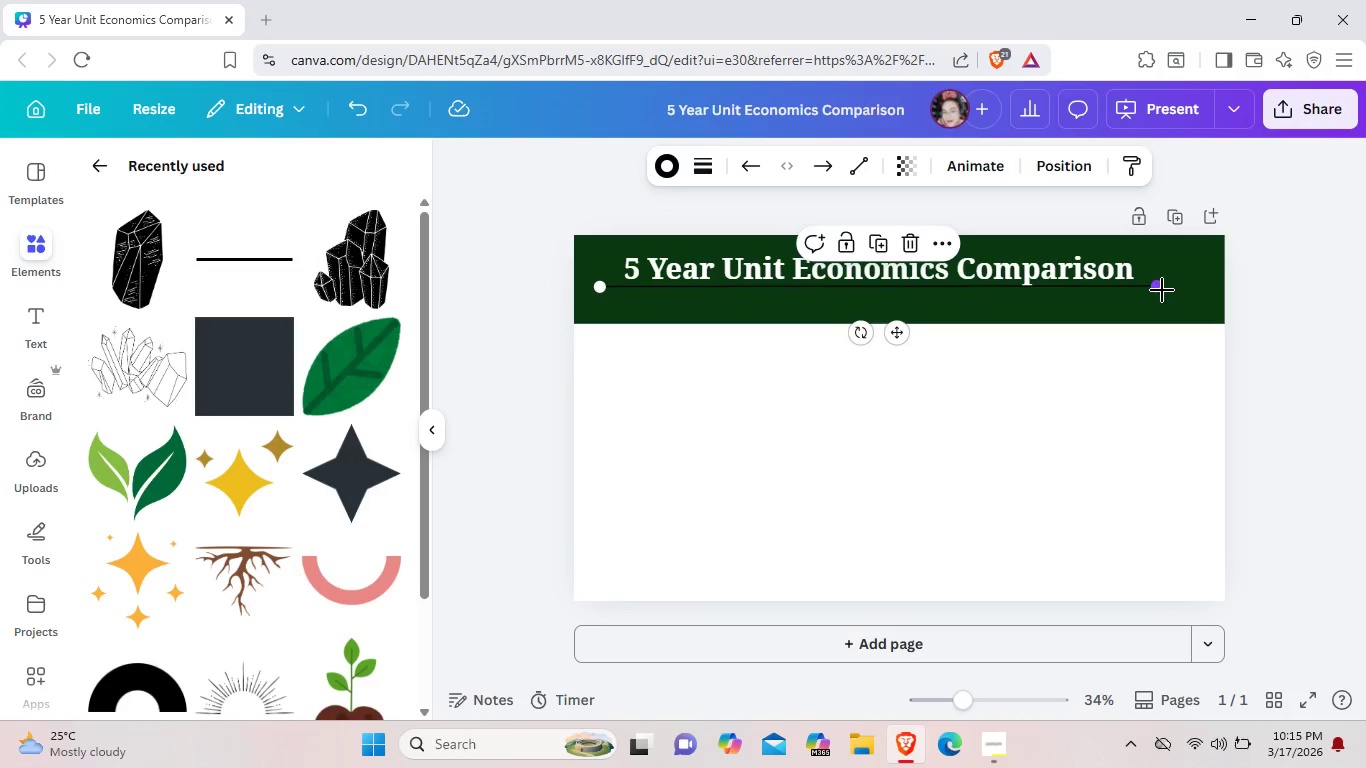 
left_click_drag(start_coordinate=[1162, 290], to_coordinate=[1175, 290])
 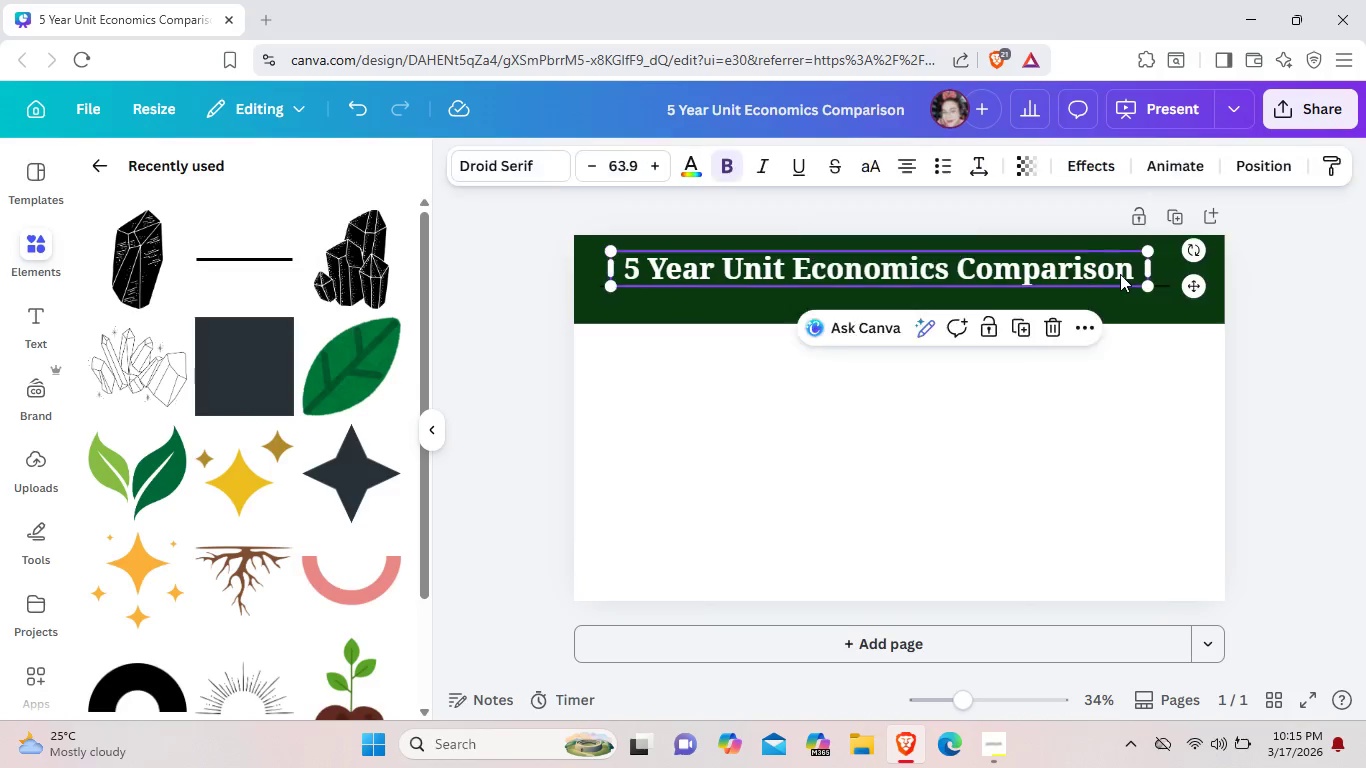 
left_click([1120, 274])
 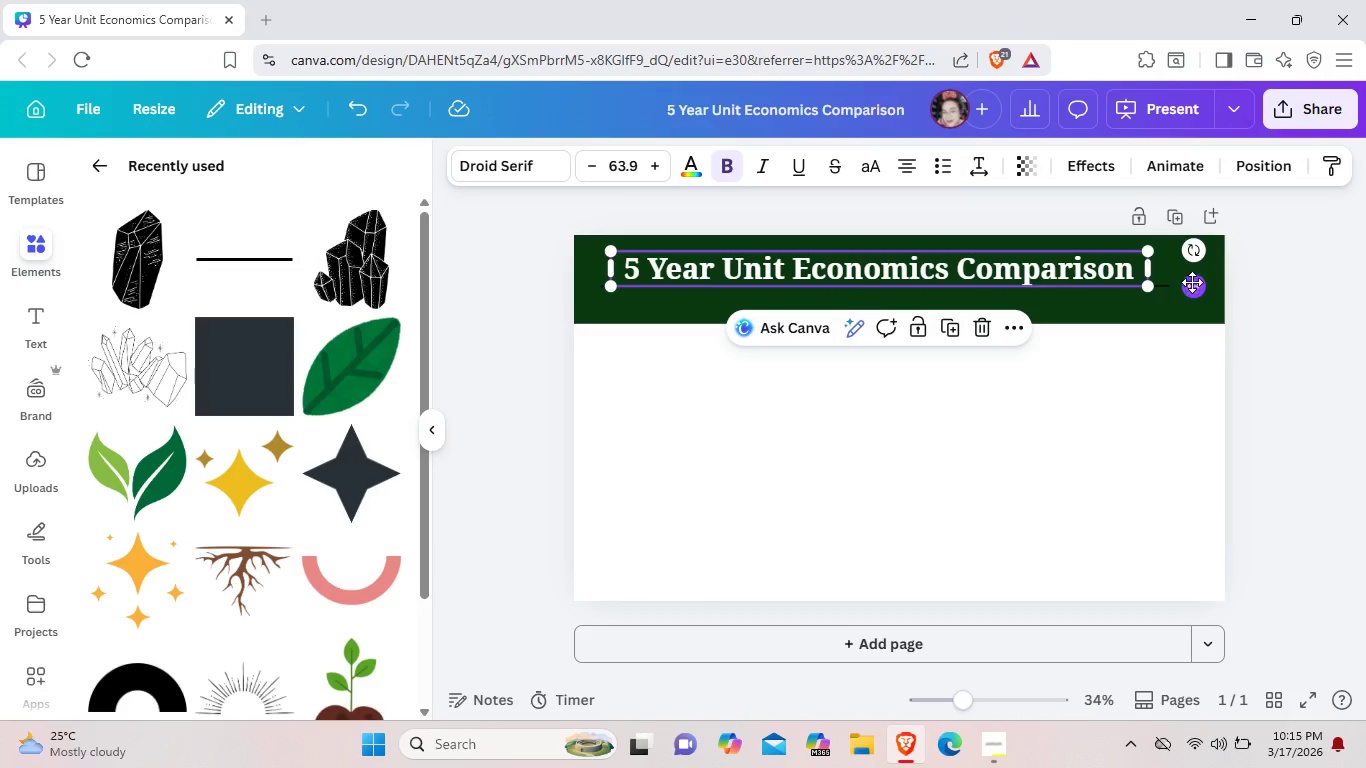 
left_click_drag(start_coordinate=[1196, 286], to_coordinate=[1202, 286])
 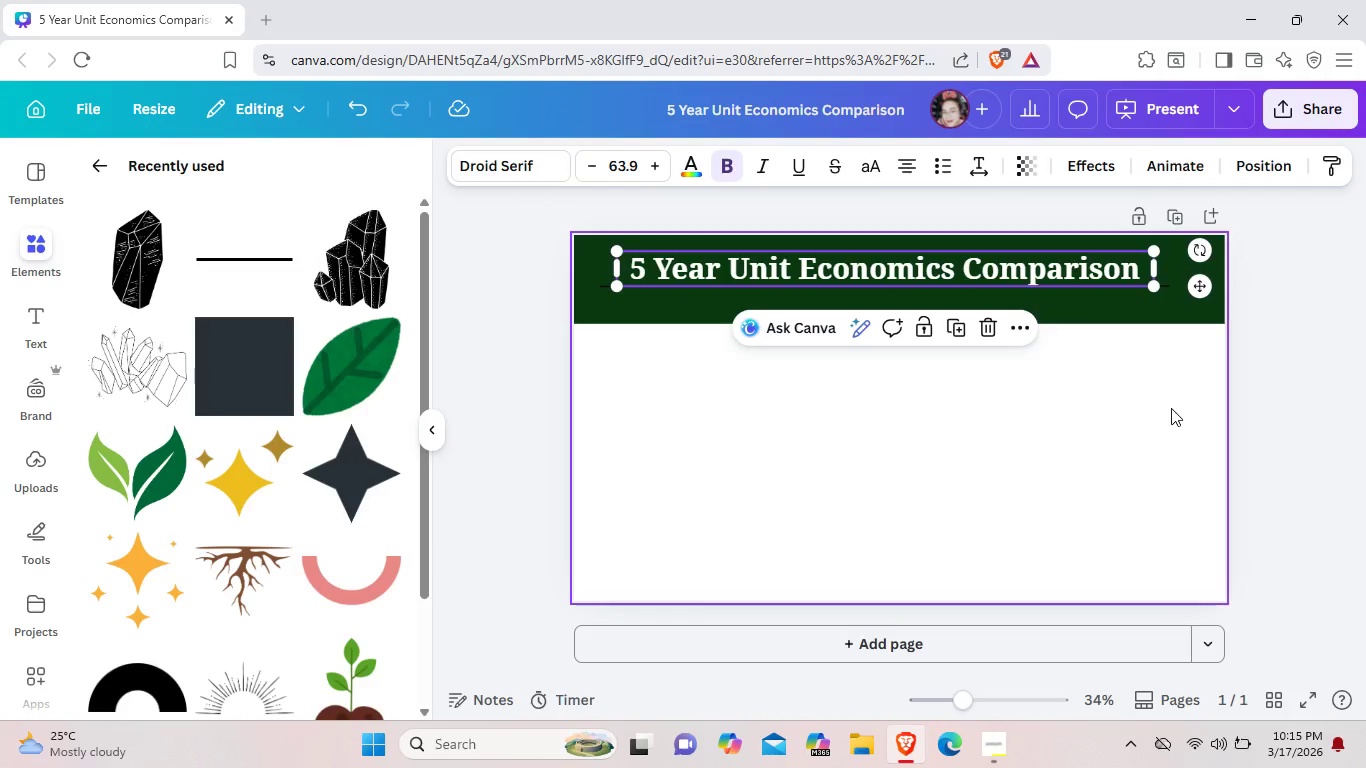 
left_click([1171, 408])
 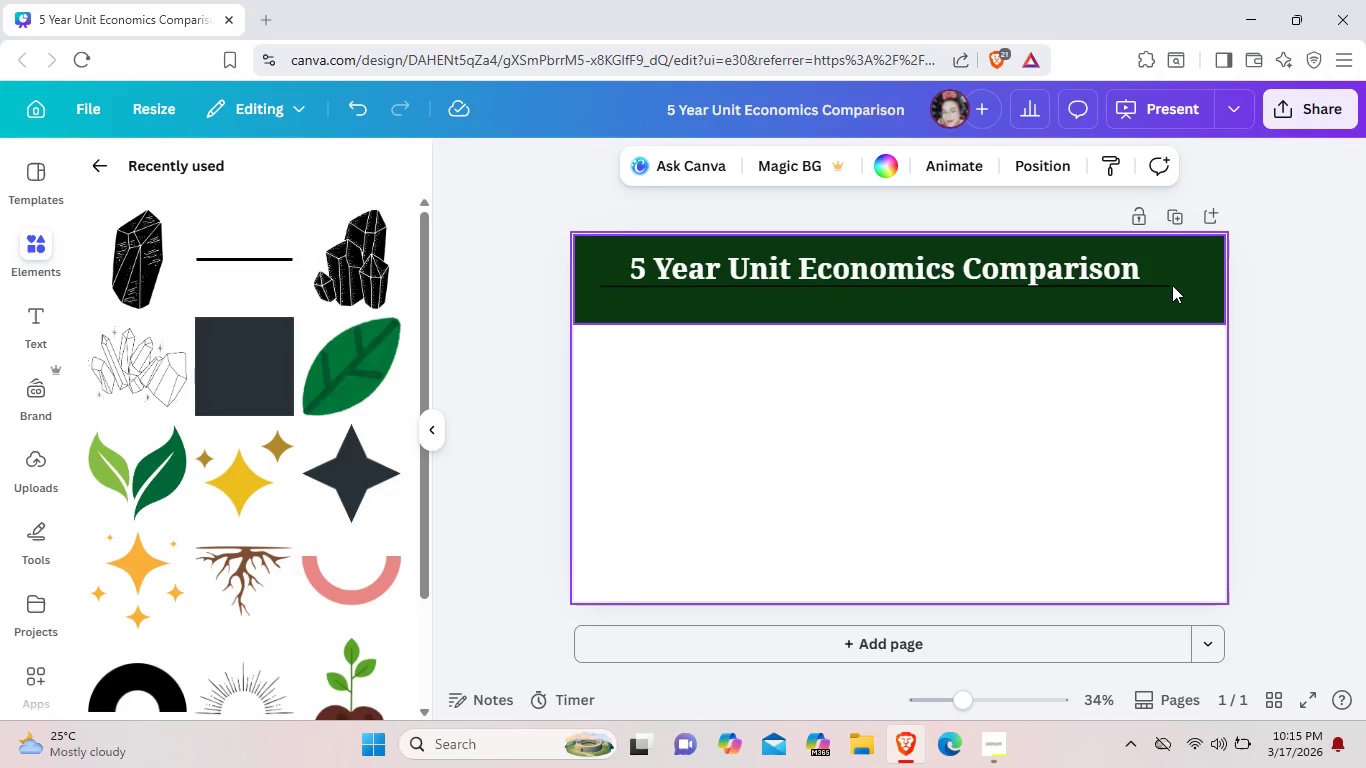 
left_click([1163, 285])
 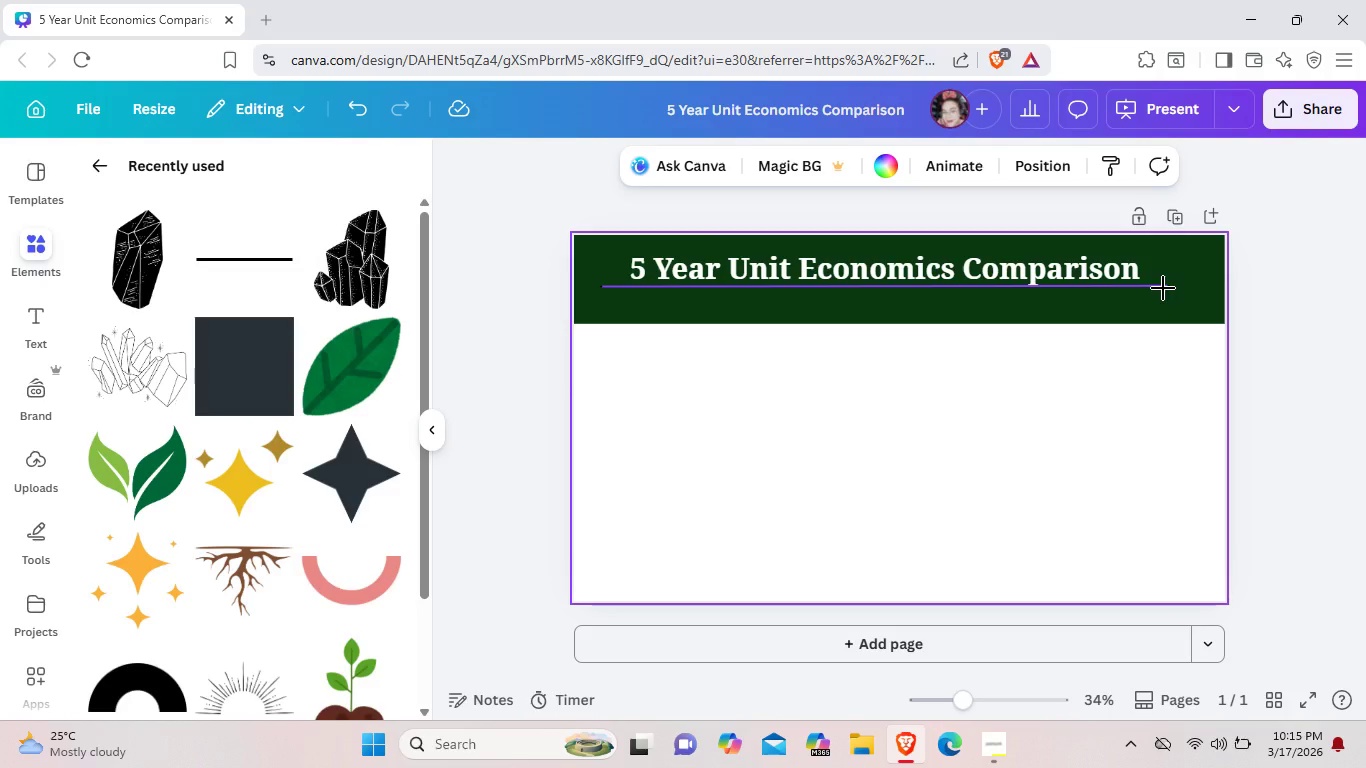 
left_click_drag(start_coordinate=[1163, 288], to_coordinate=[1176, 288])
 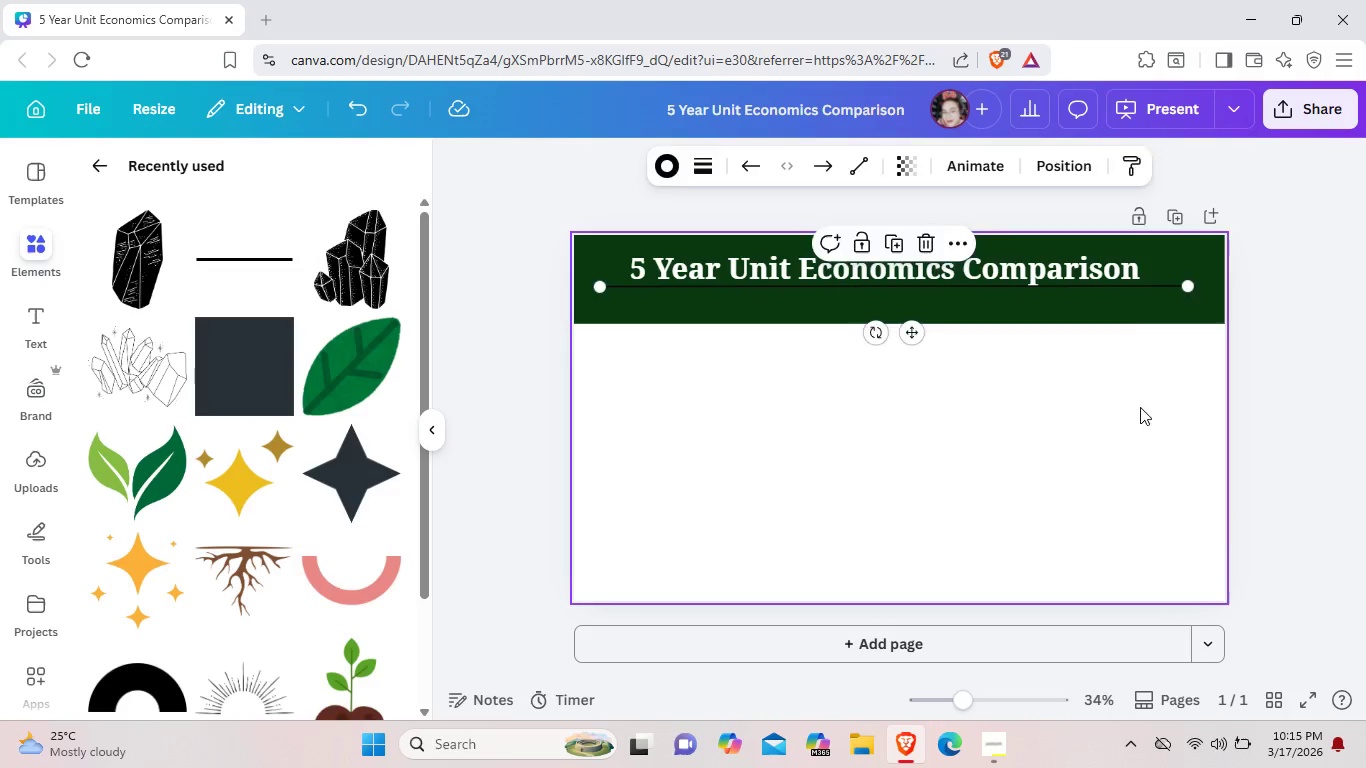 
left_click([1140, 407])
 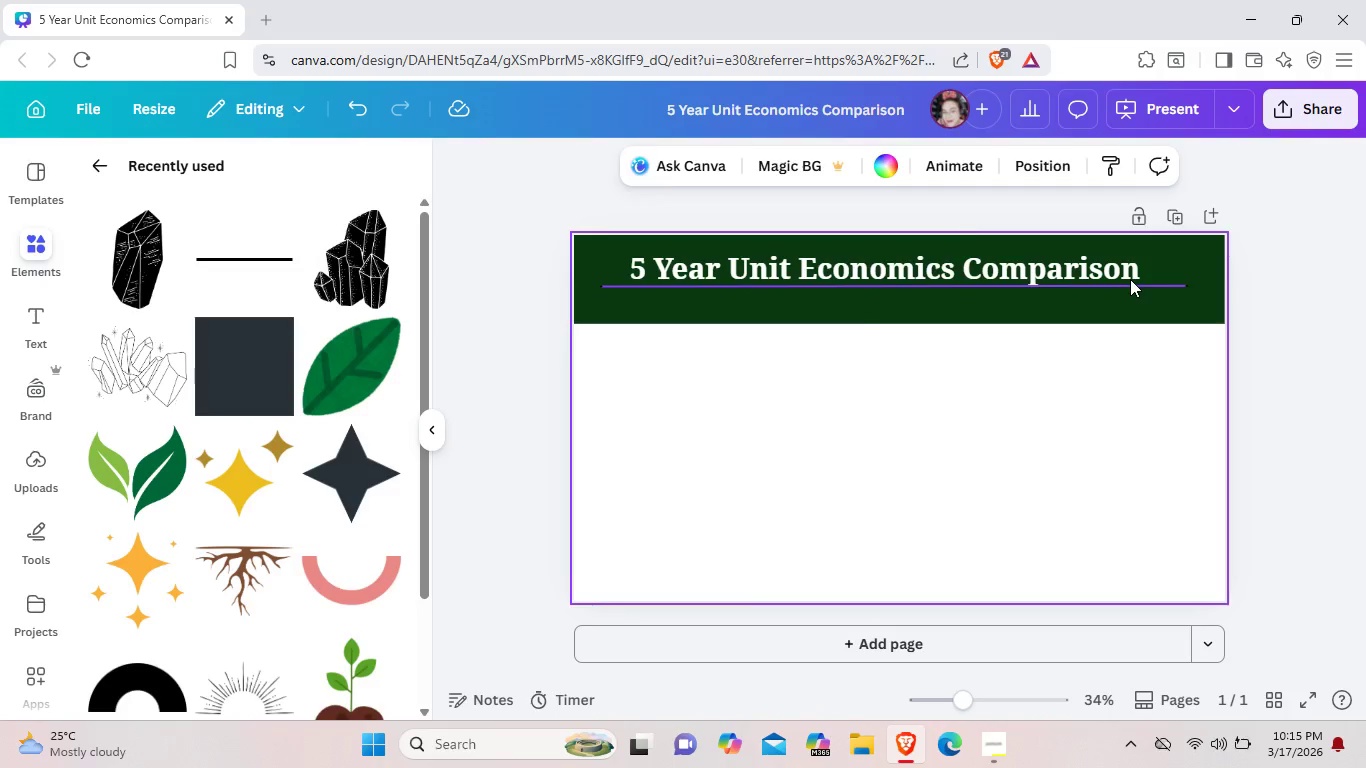 
left_click([1130, 279])
 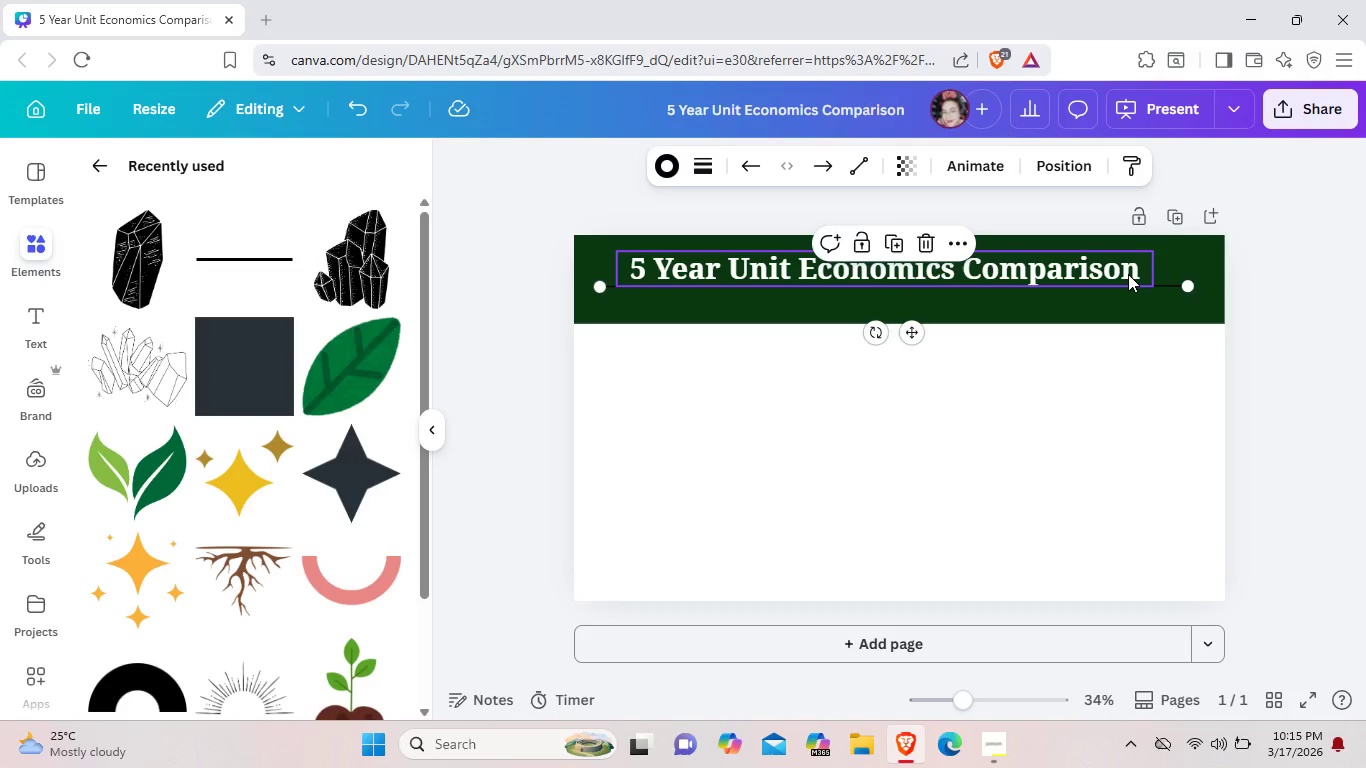 
key(ArrowRight)
 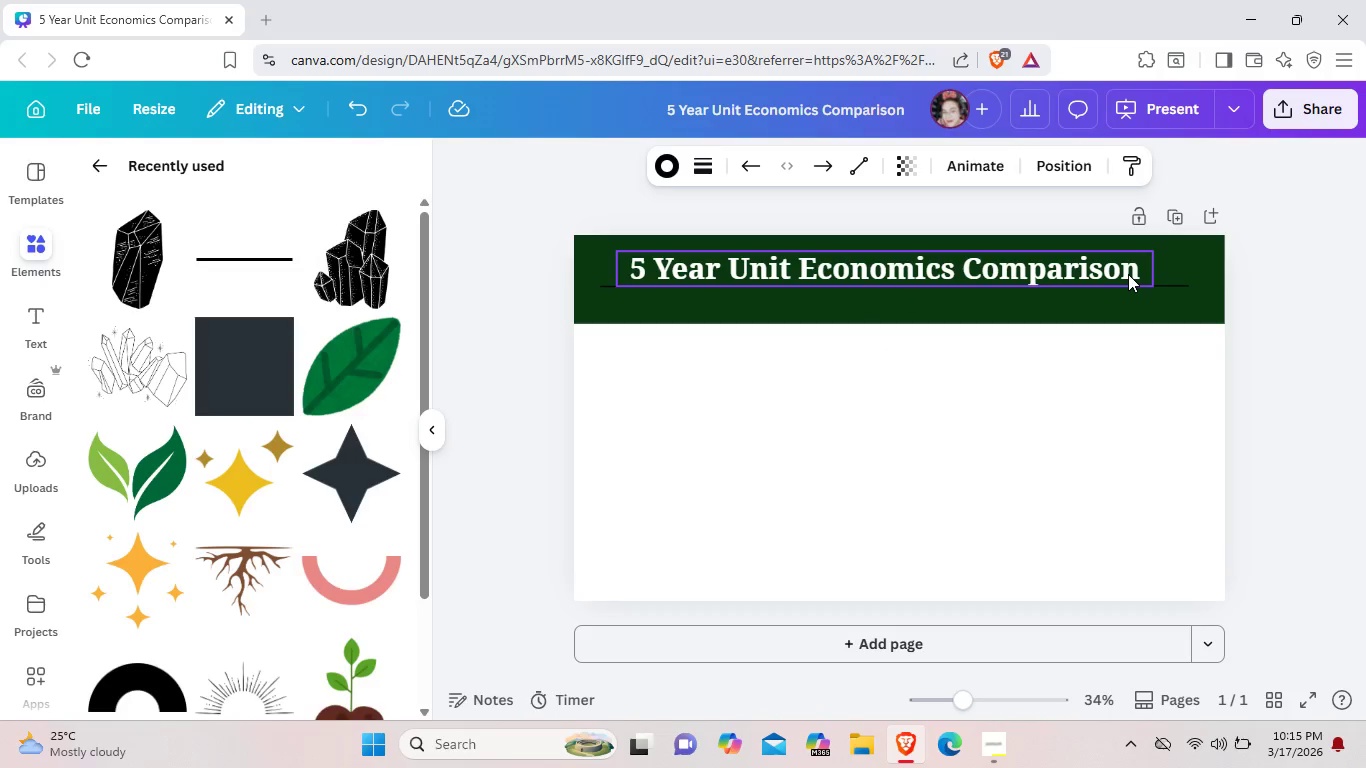 
key(ArrowRight)
 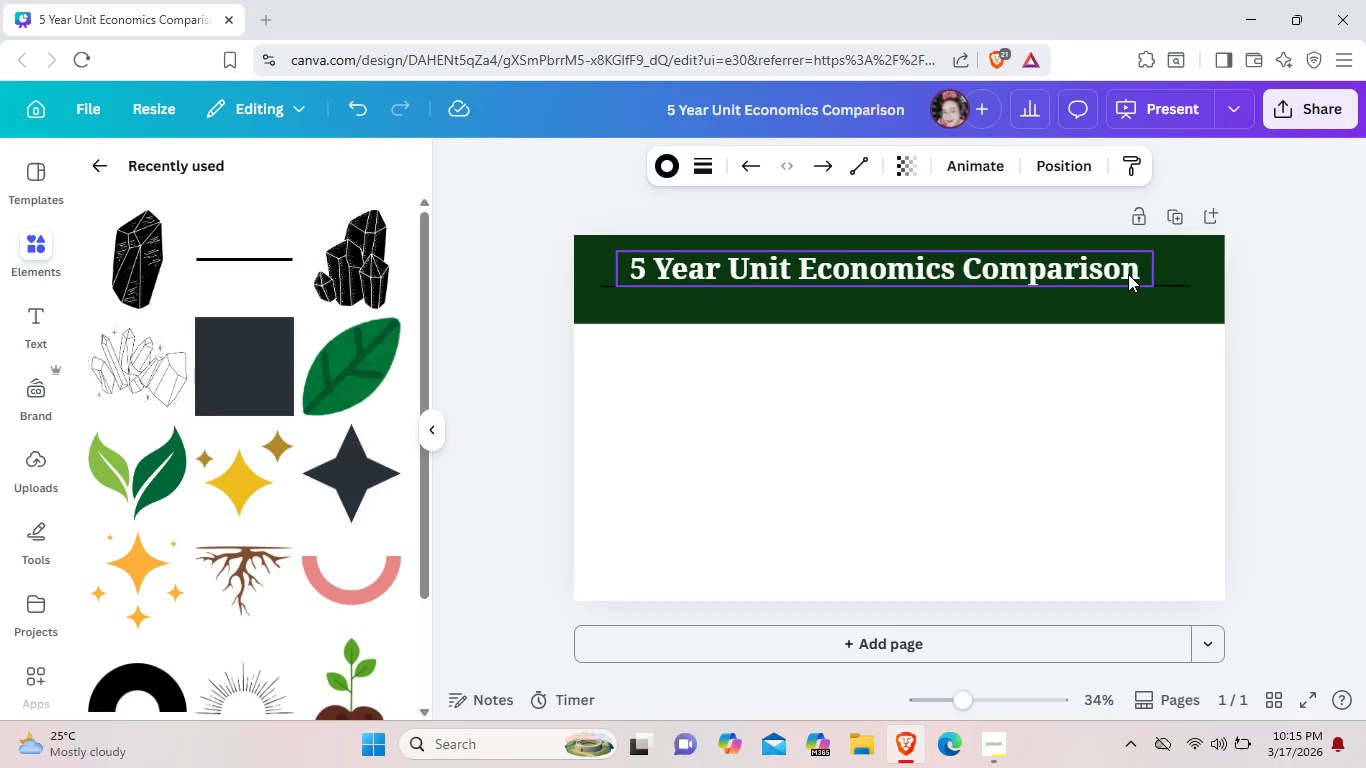 
key(ArrowRight)
 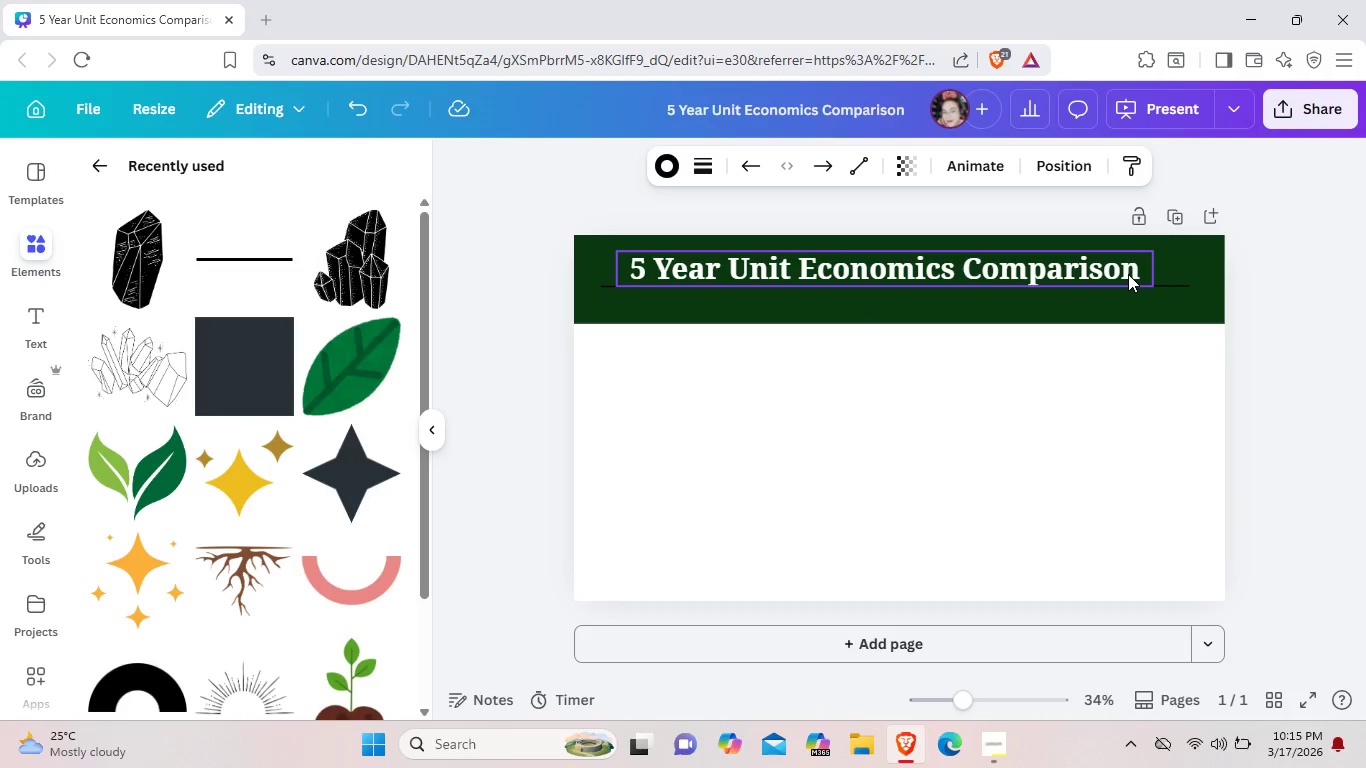 
key(ArrowRight)
 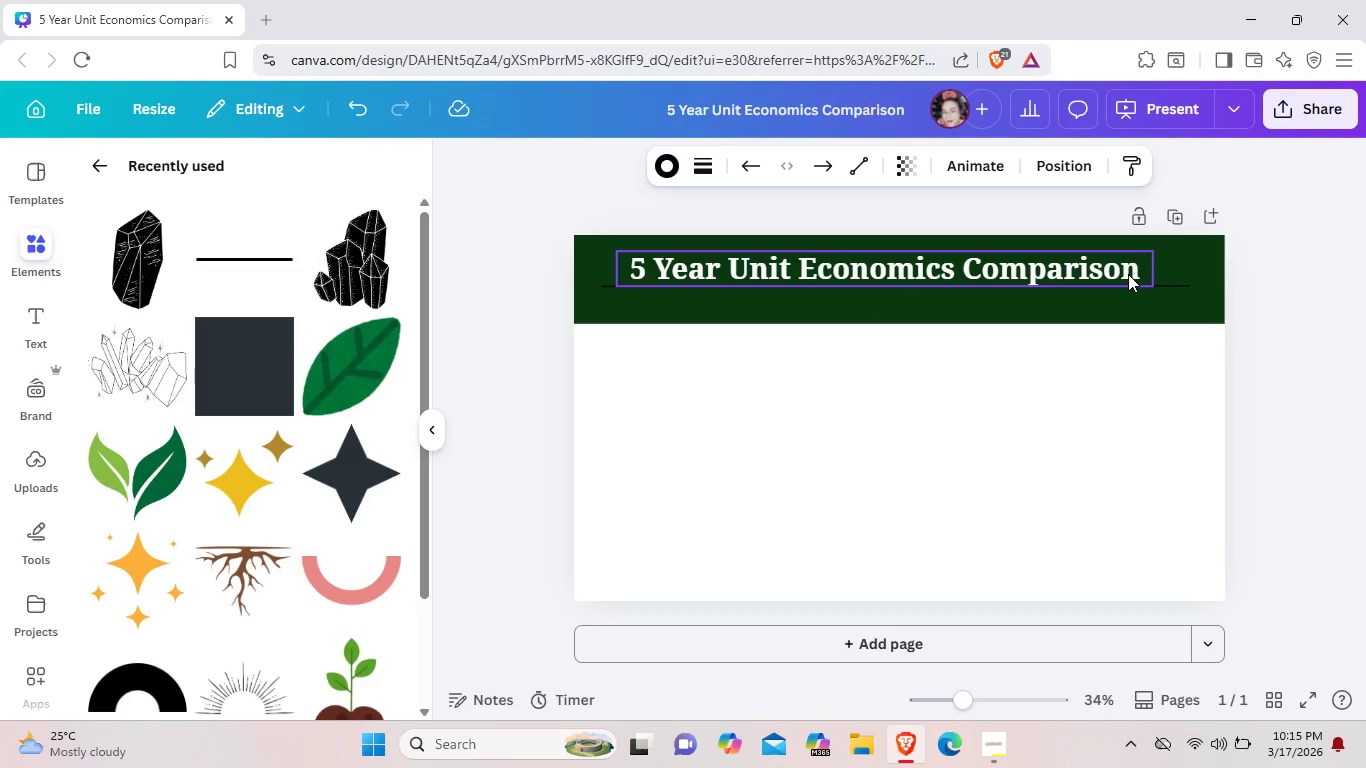 
key(ArrowRight)
 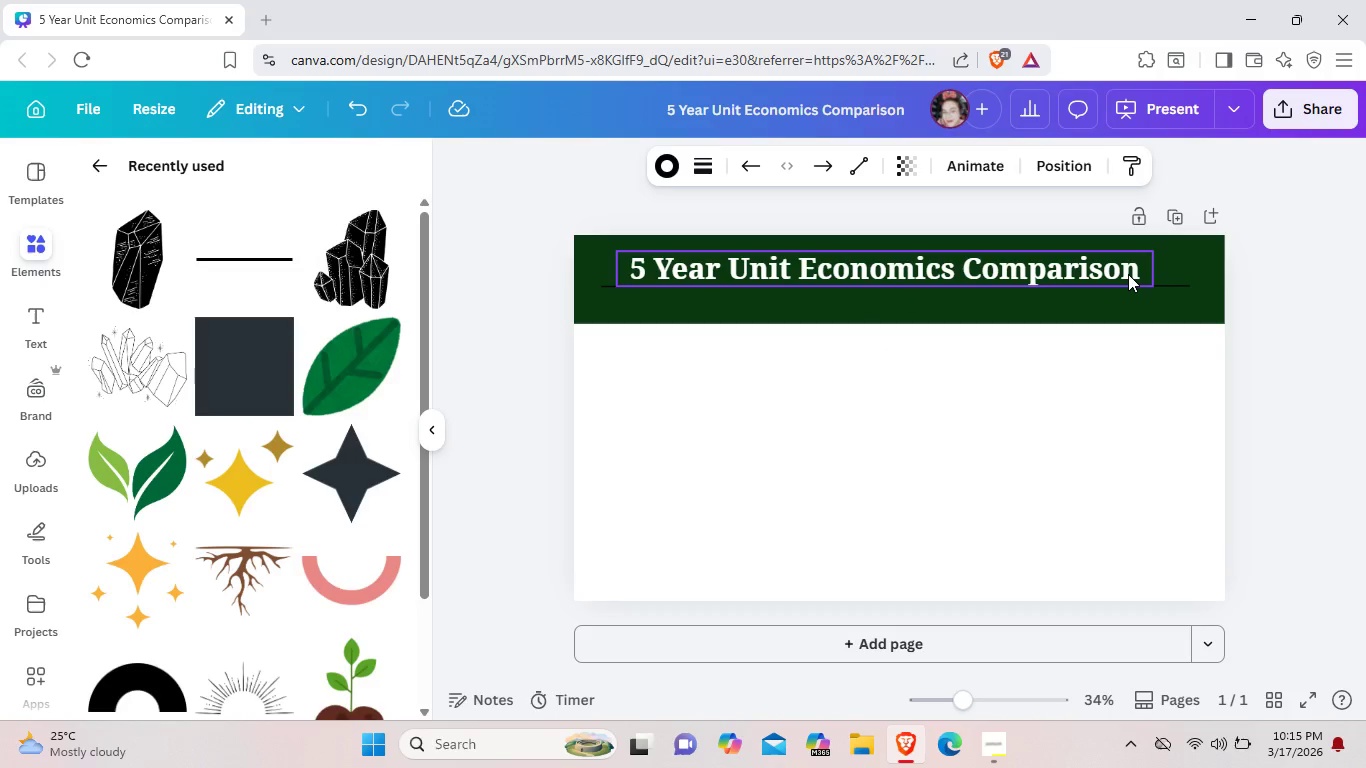 
key(ArrowRight)
 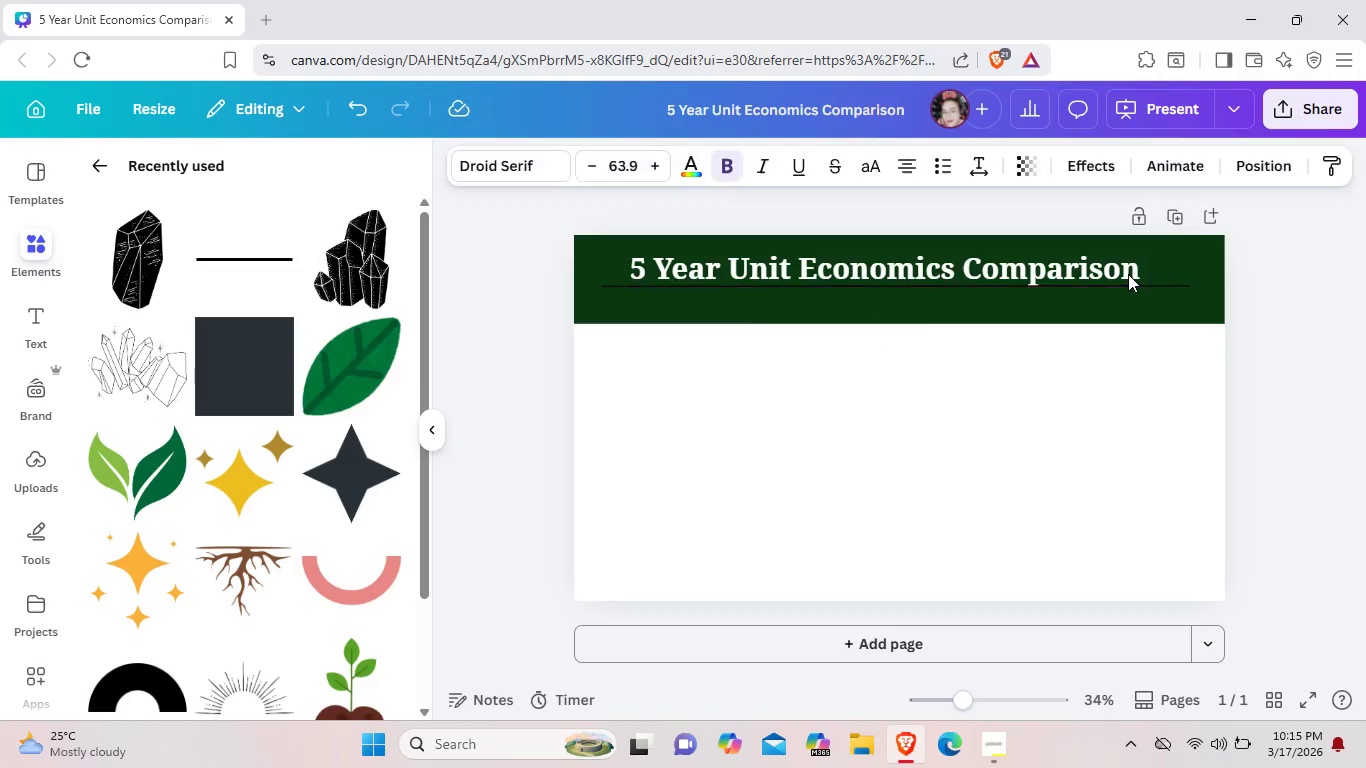 
left_click([1128, 274])
 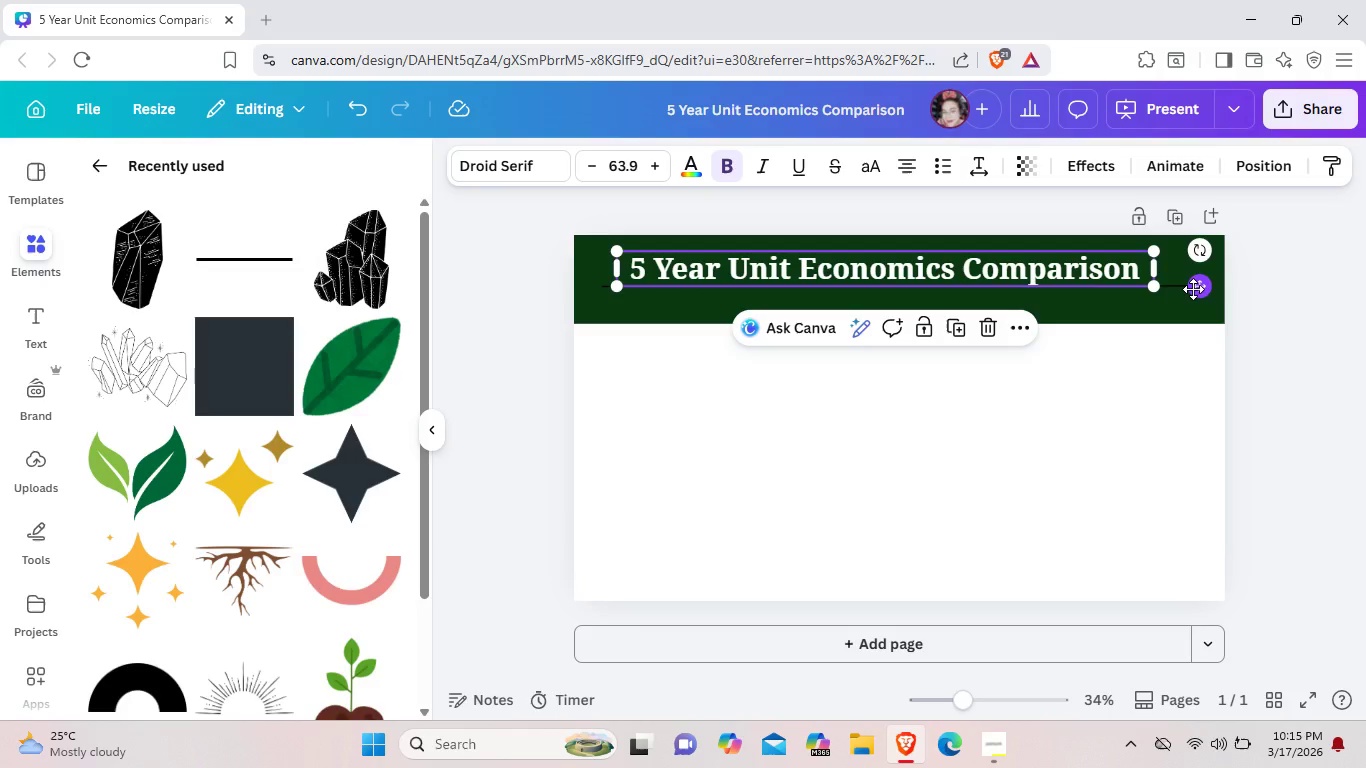 
left_click_drag(start_coordinate=[1200, 289], to_coordinate=[1206, 289])
 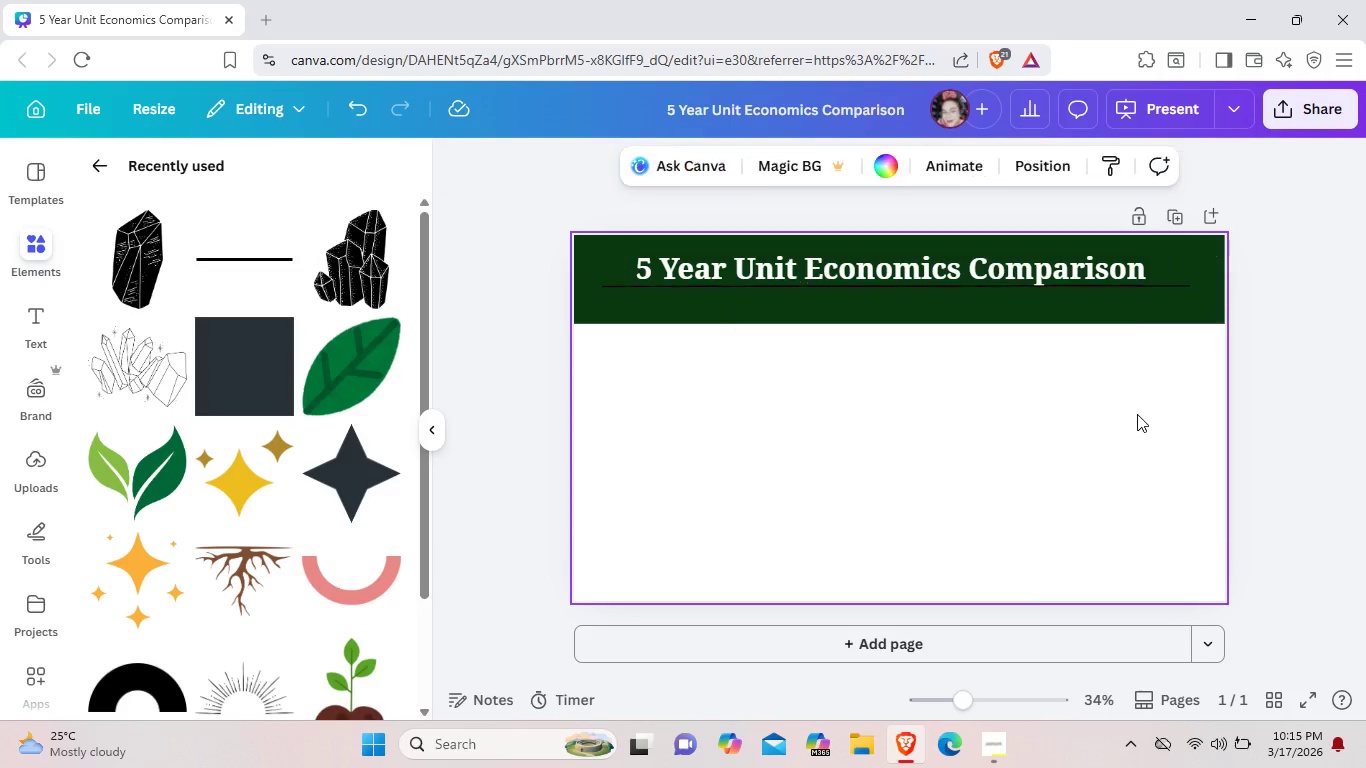 
left_click([1137, 414])
 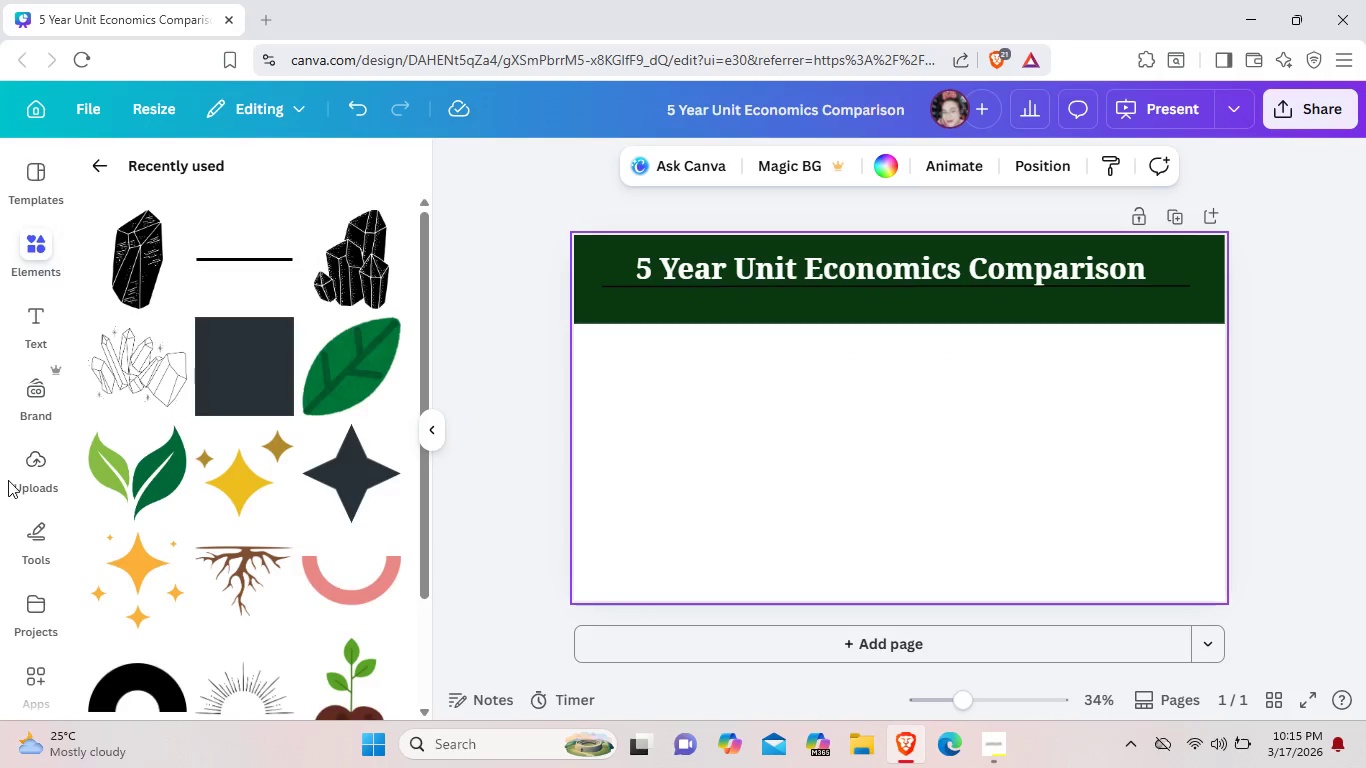 
wait(5.61)
 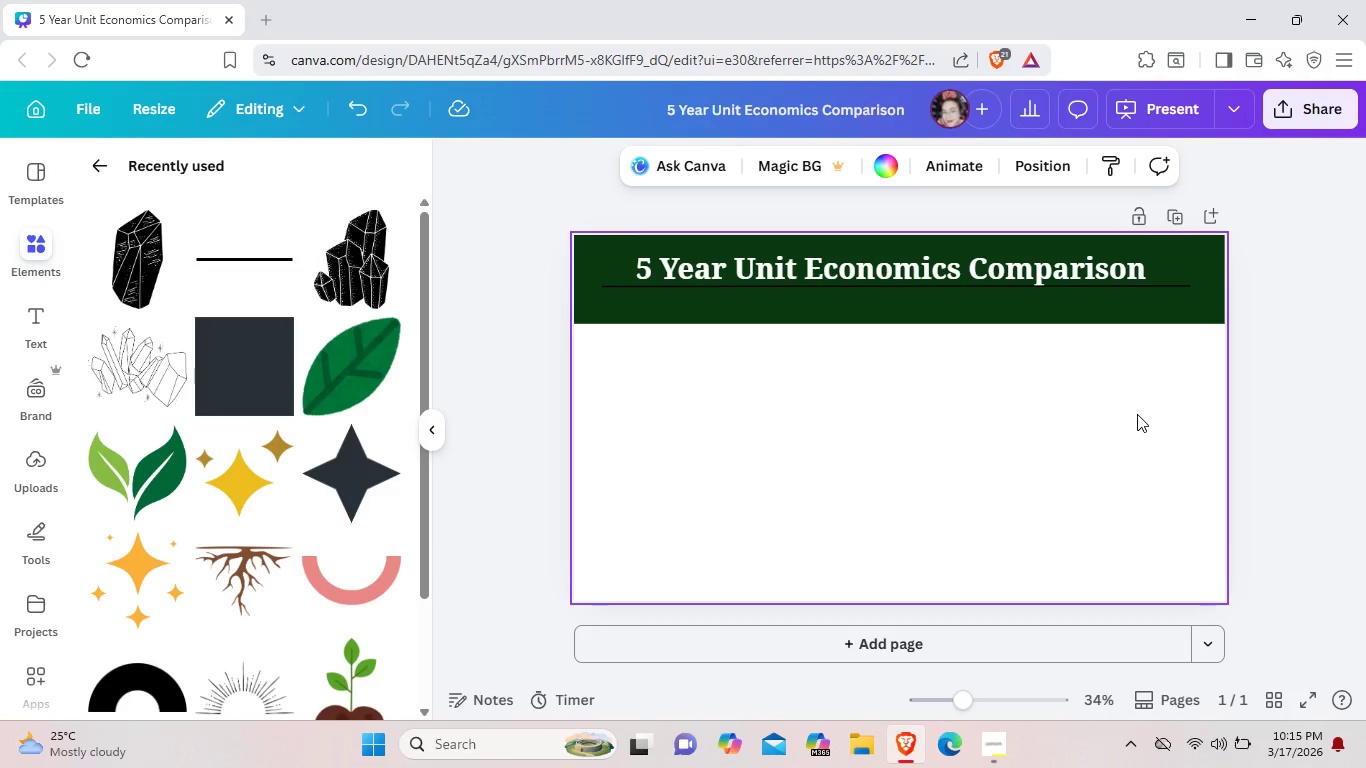 
left_click([28, 334])
 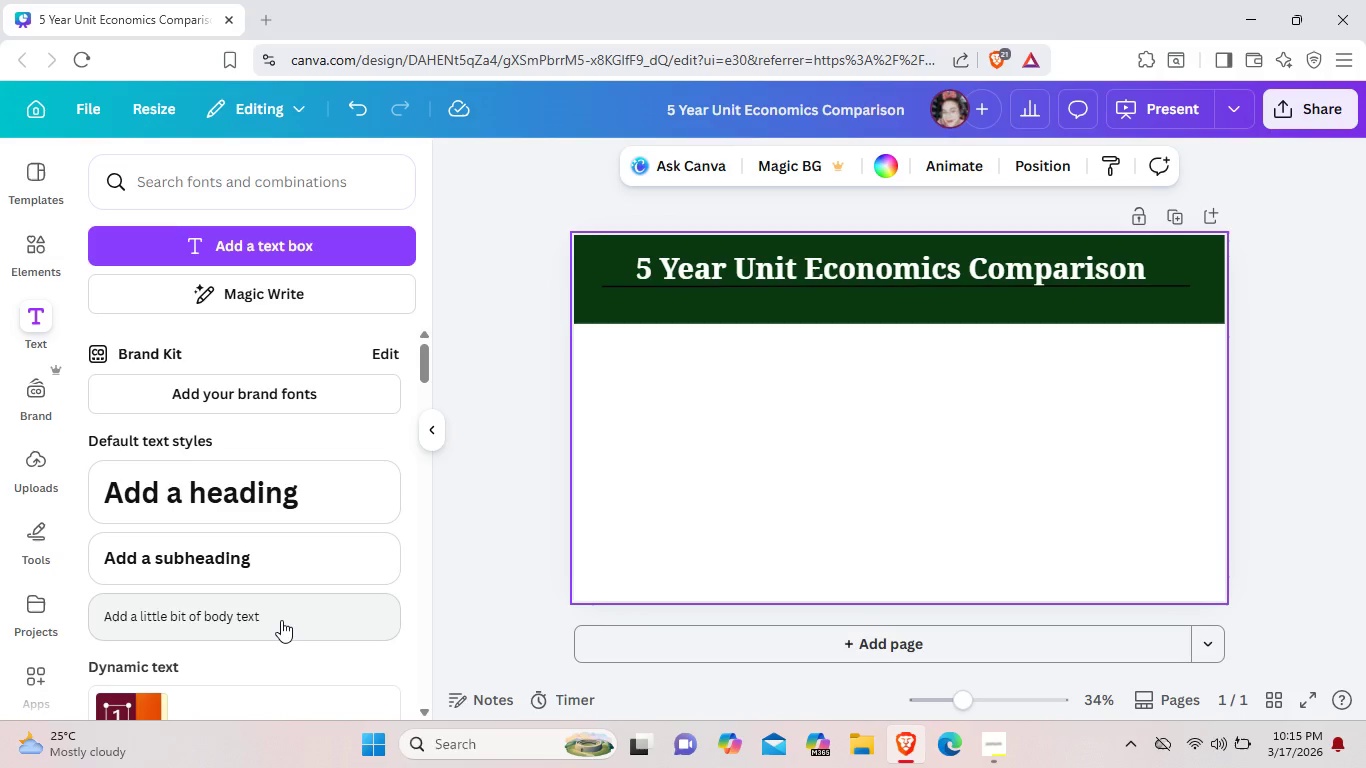 
double_click([281, 620])
 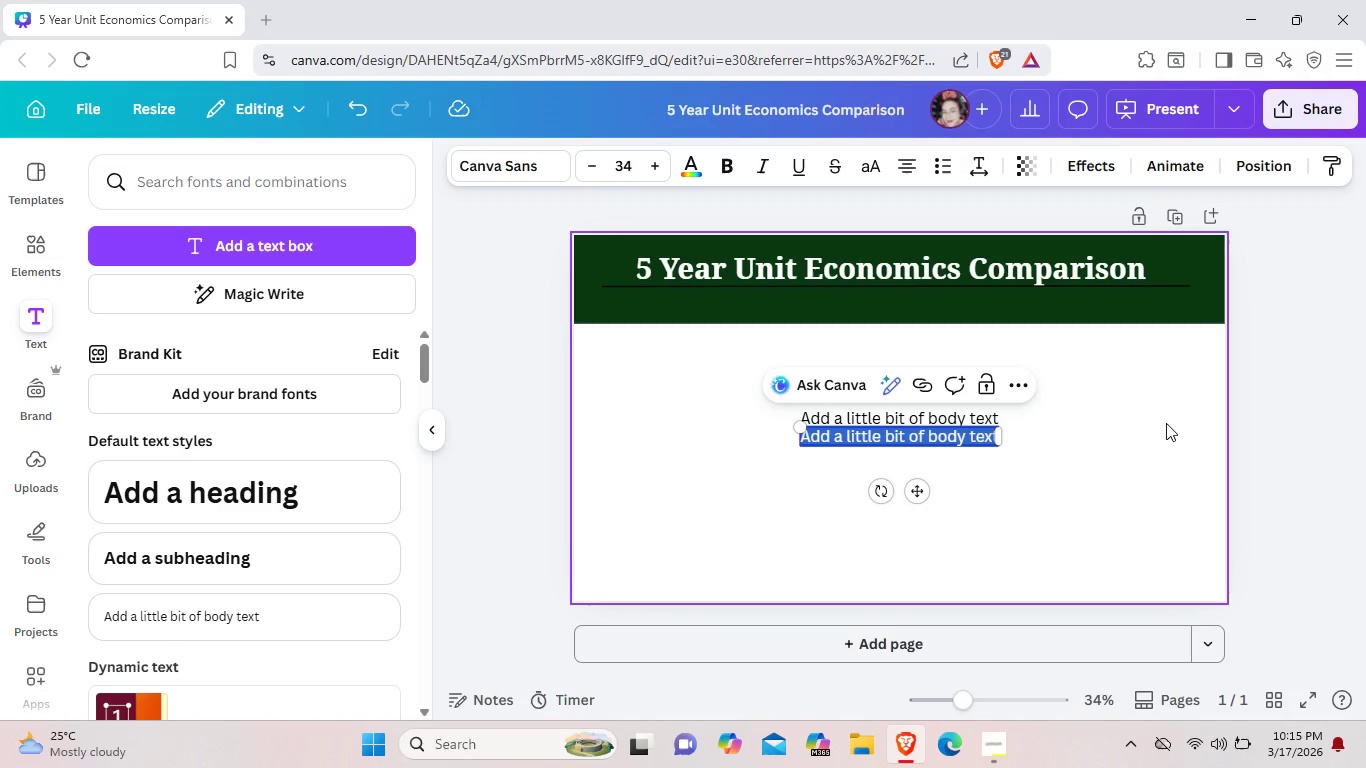 
key(Backspace)
 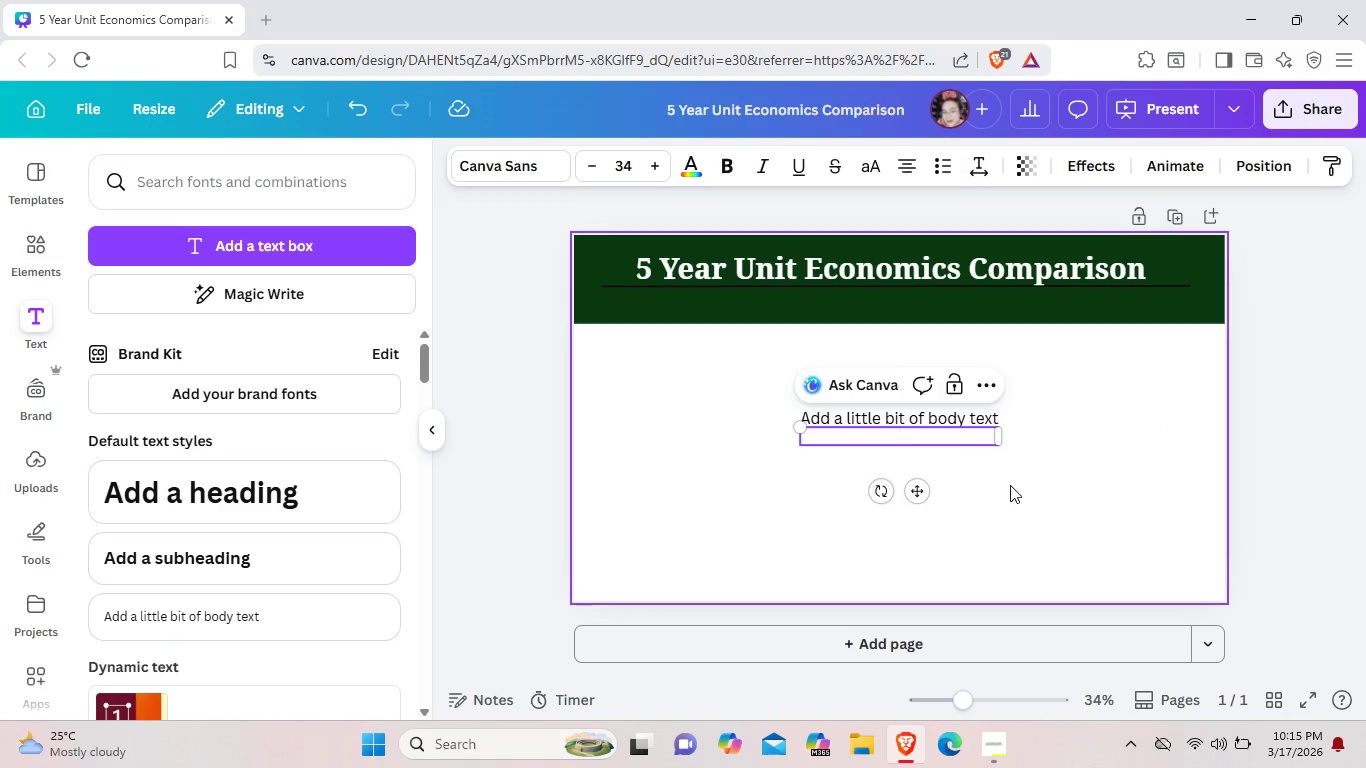 
left_click([1010, 485])
 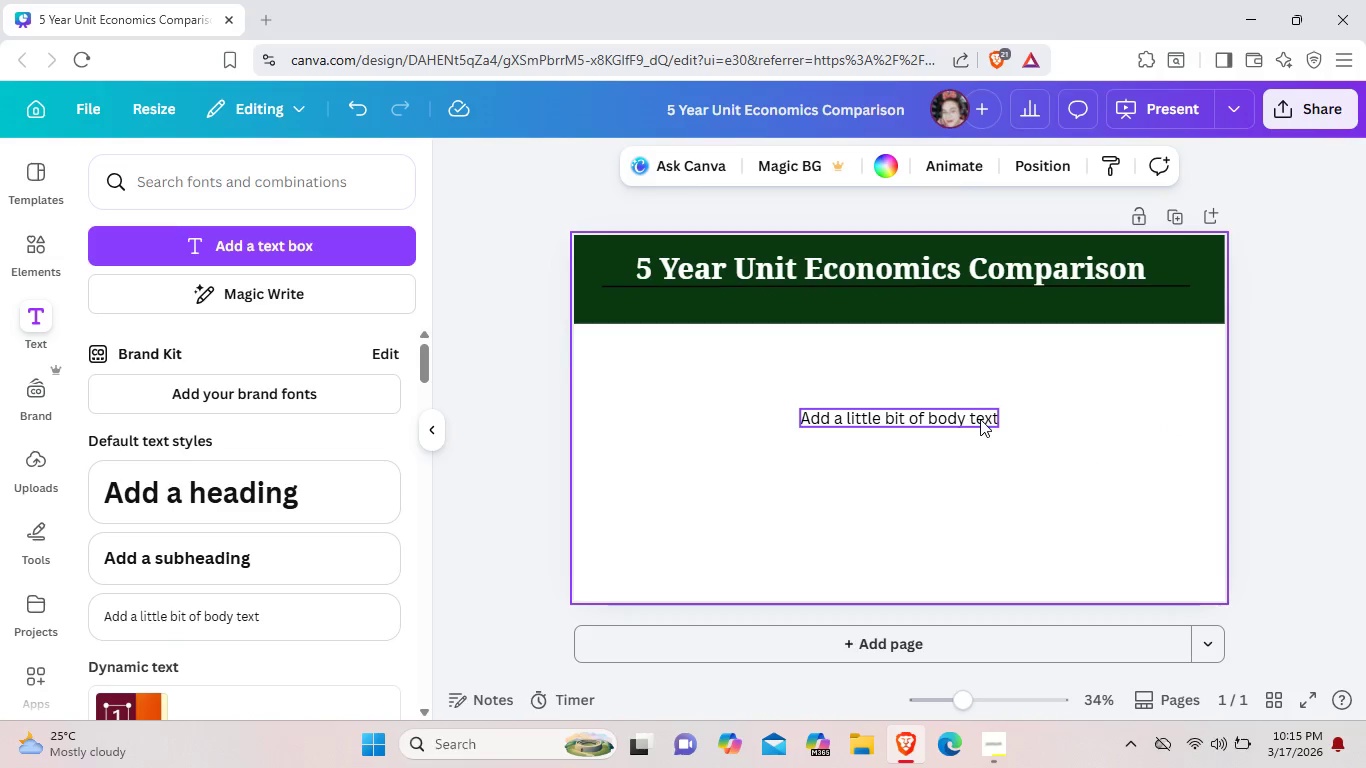 
double_click([980, 419])
 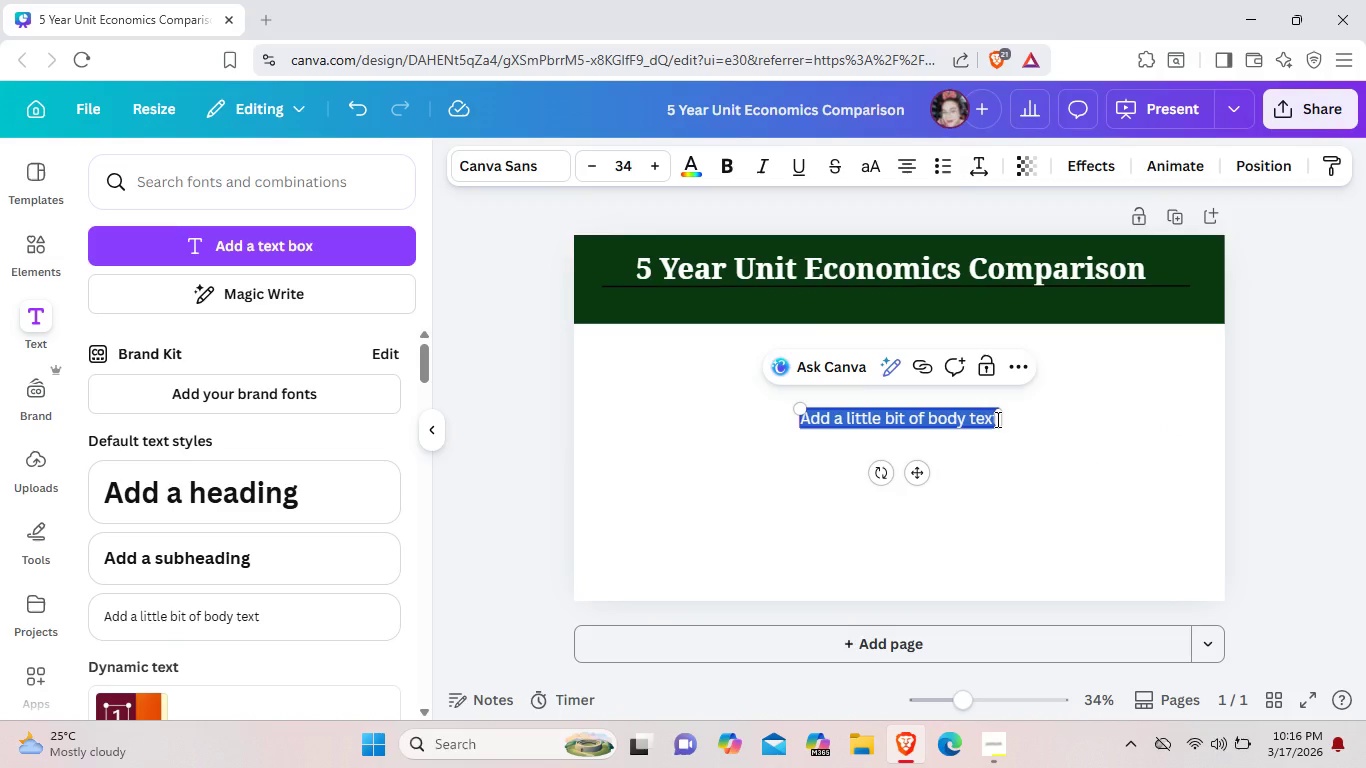 
left_click([996, 419])
 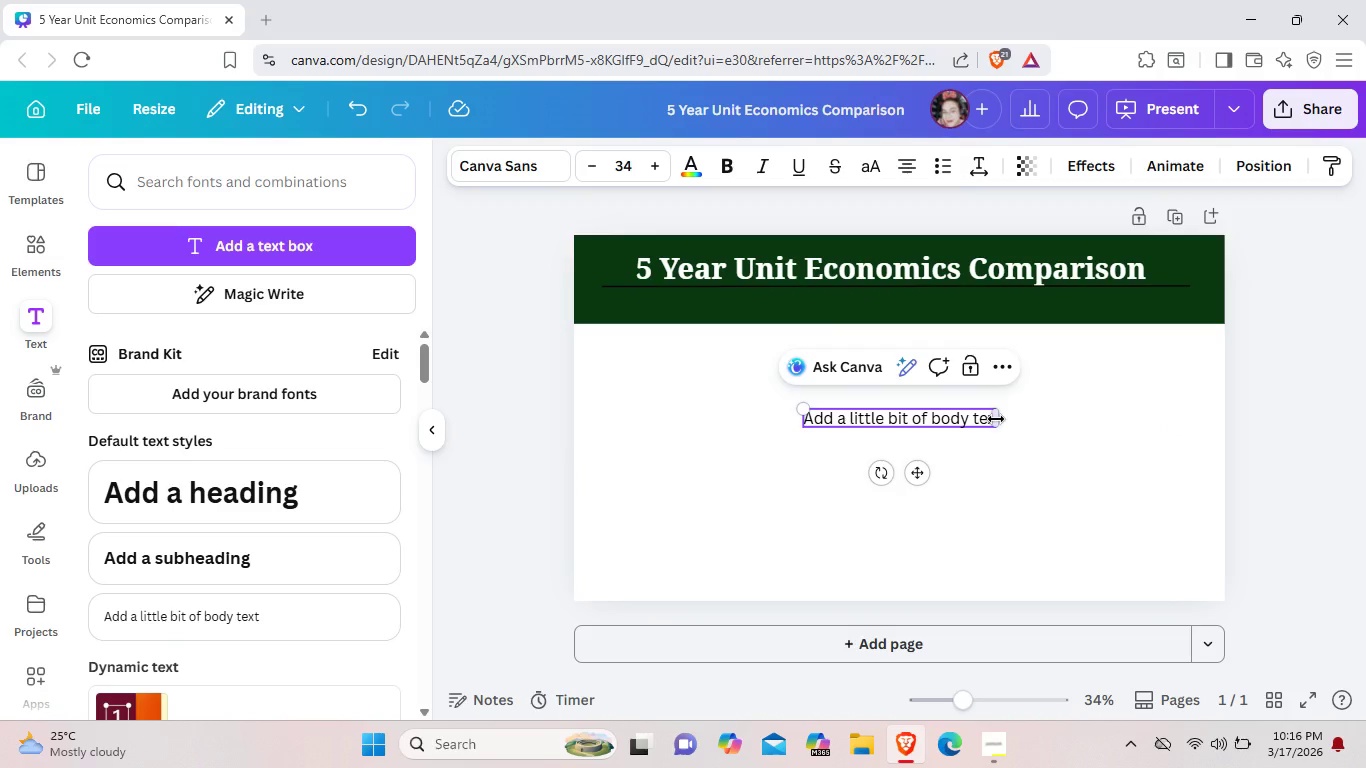 
key(Backspace)
 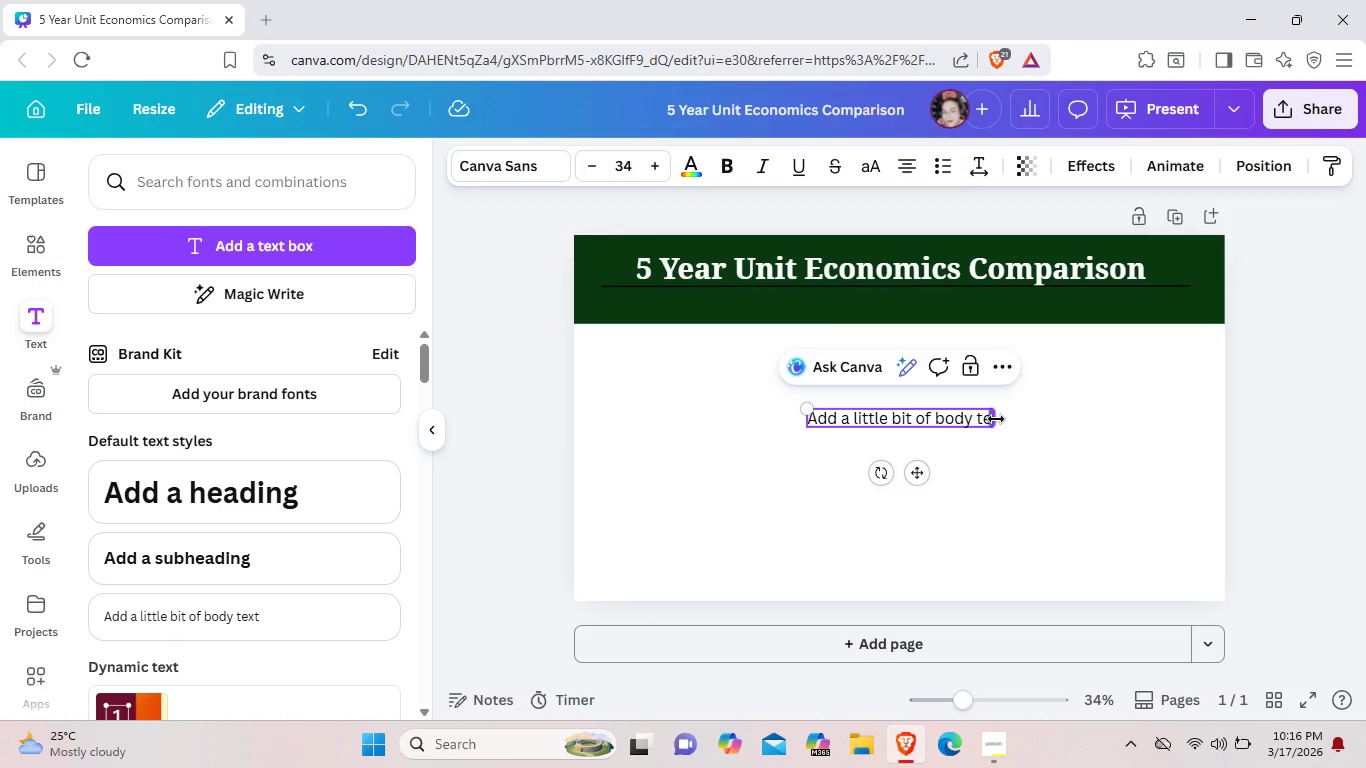 
hold_key(key=Backspace, duration=0.91)
 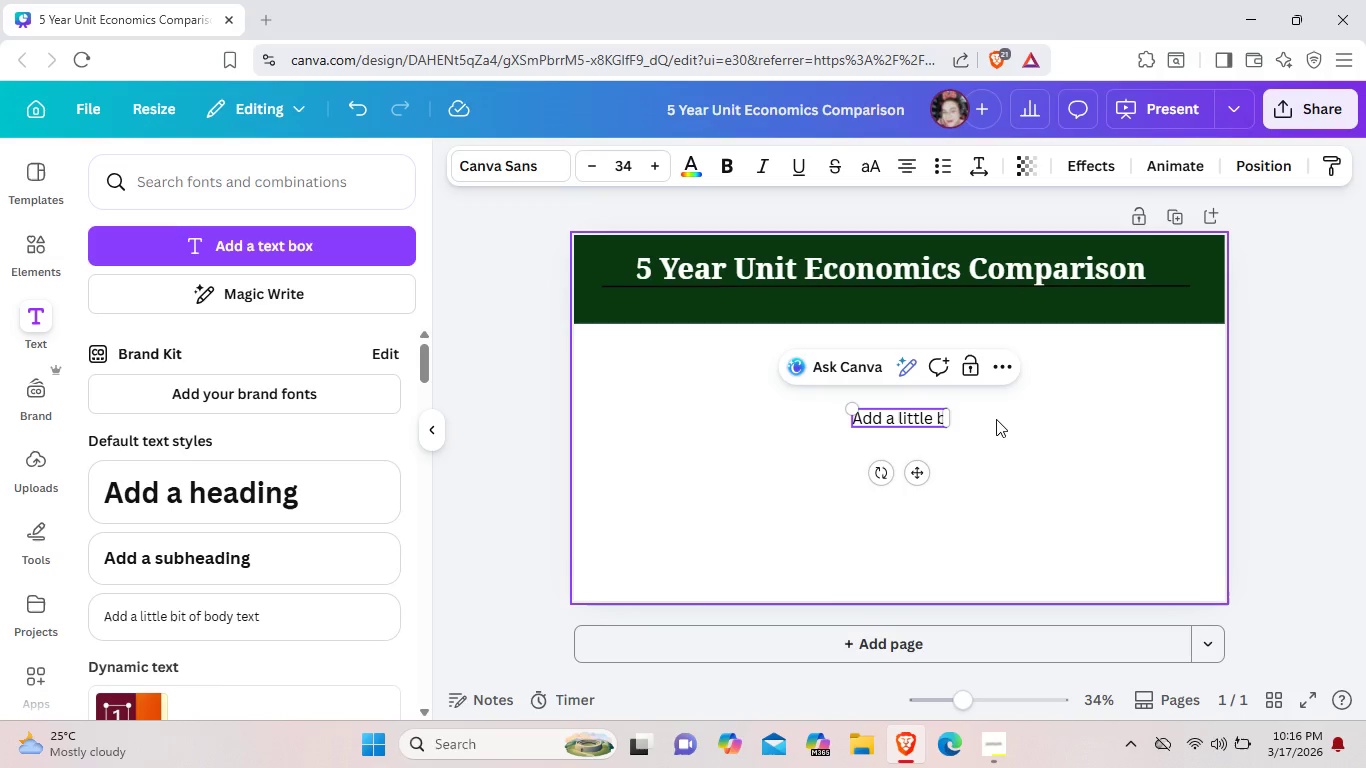 
key(Backspace)
 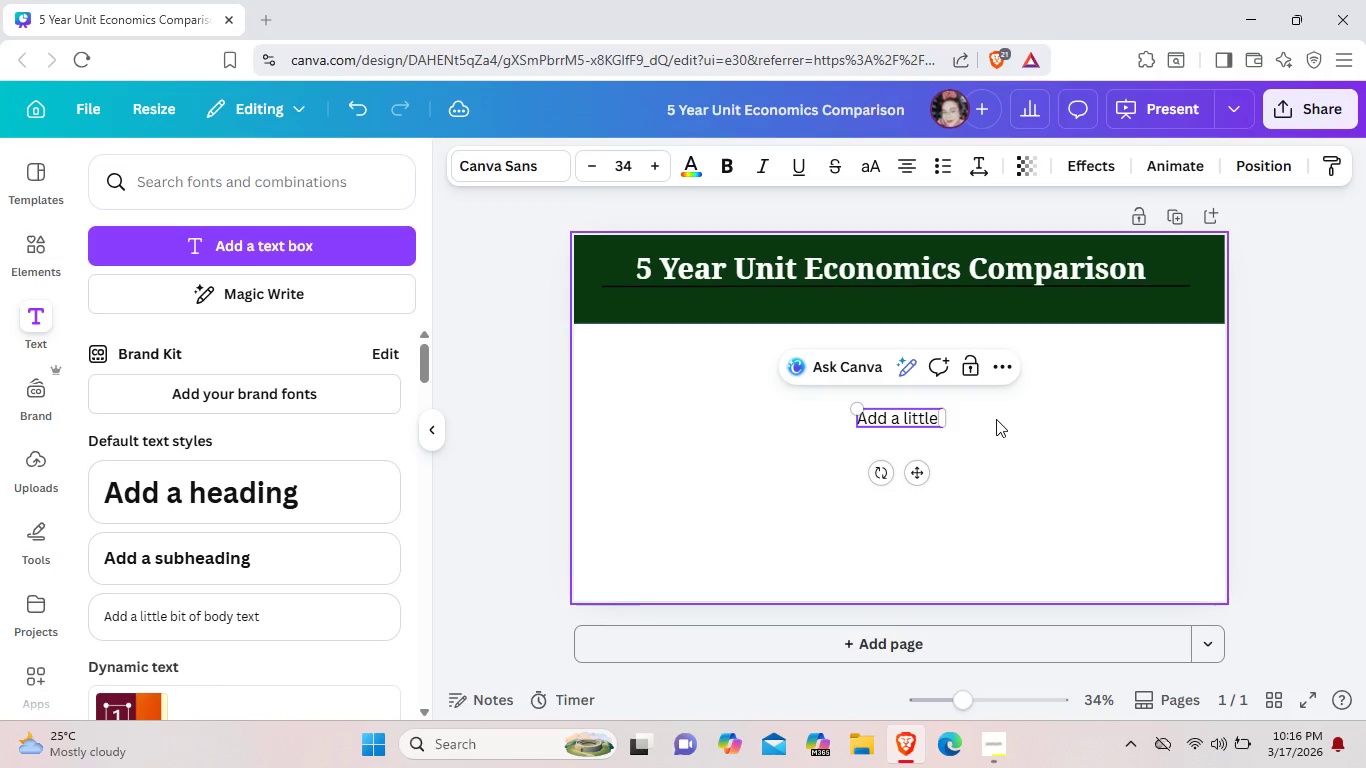 
key(Backspace)
 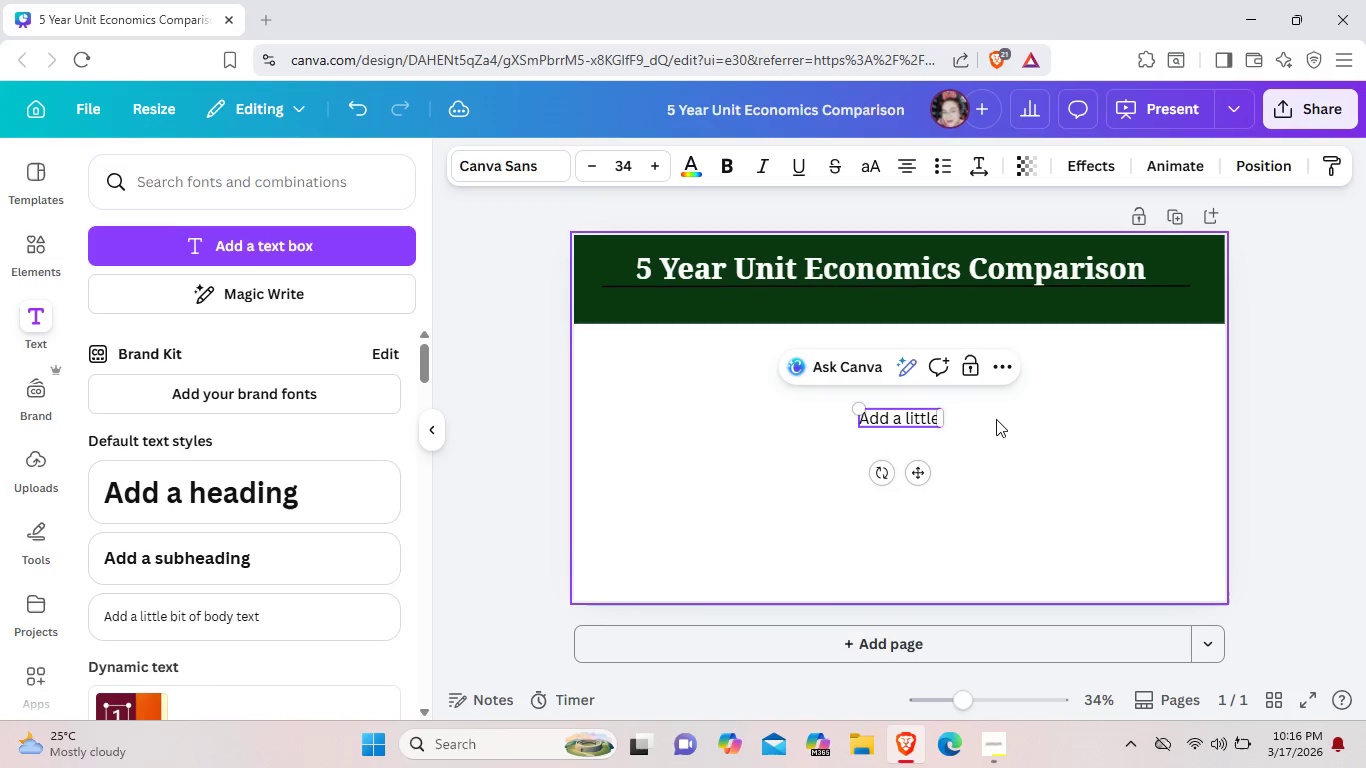 
key(Backspace)
 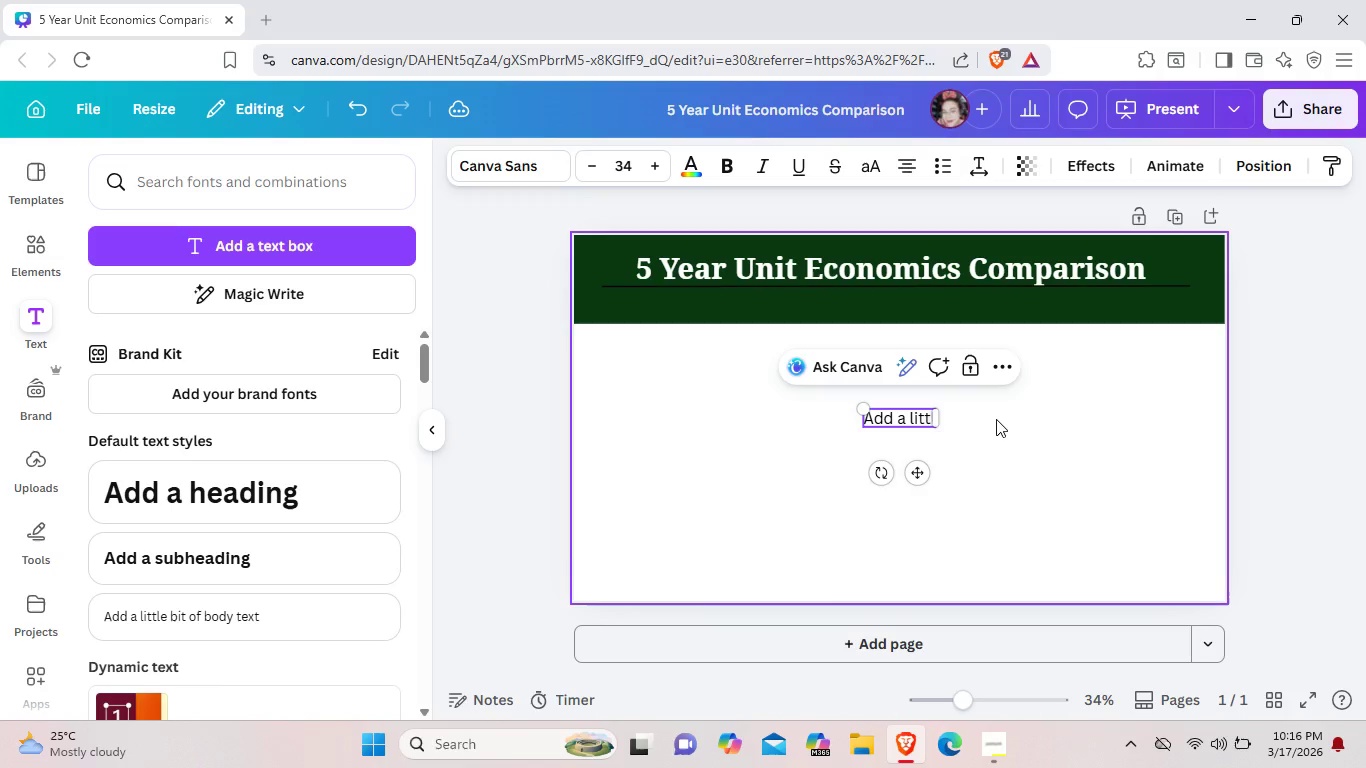 
key(Backspace)
 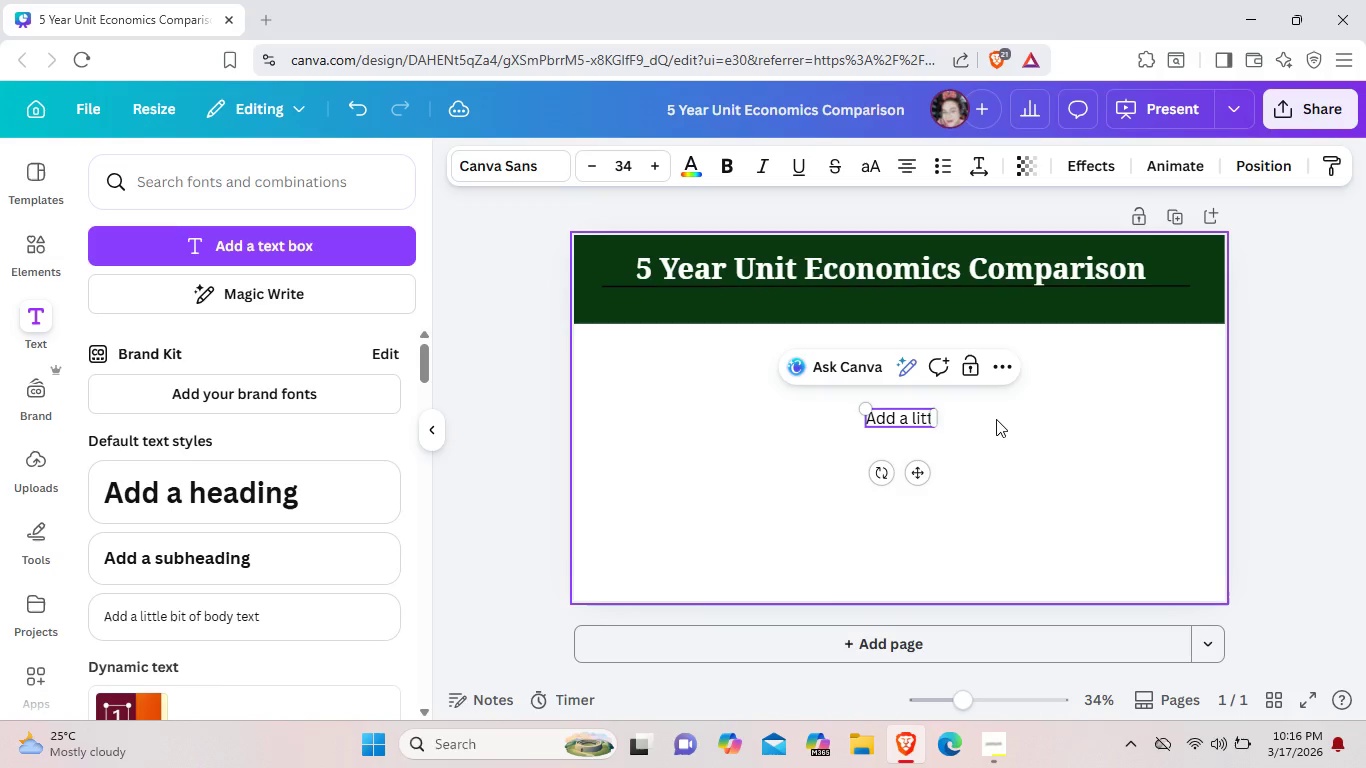 
key(Backspace)
 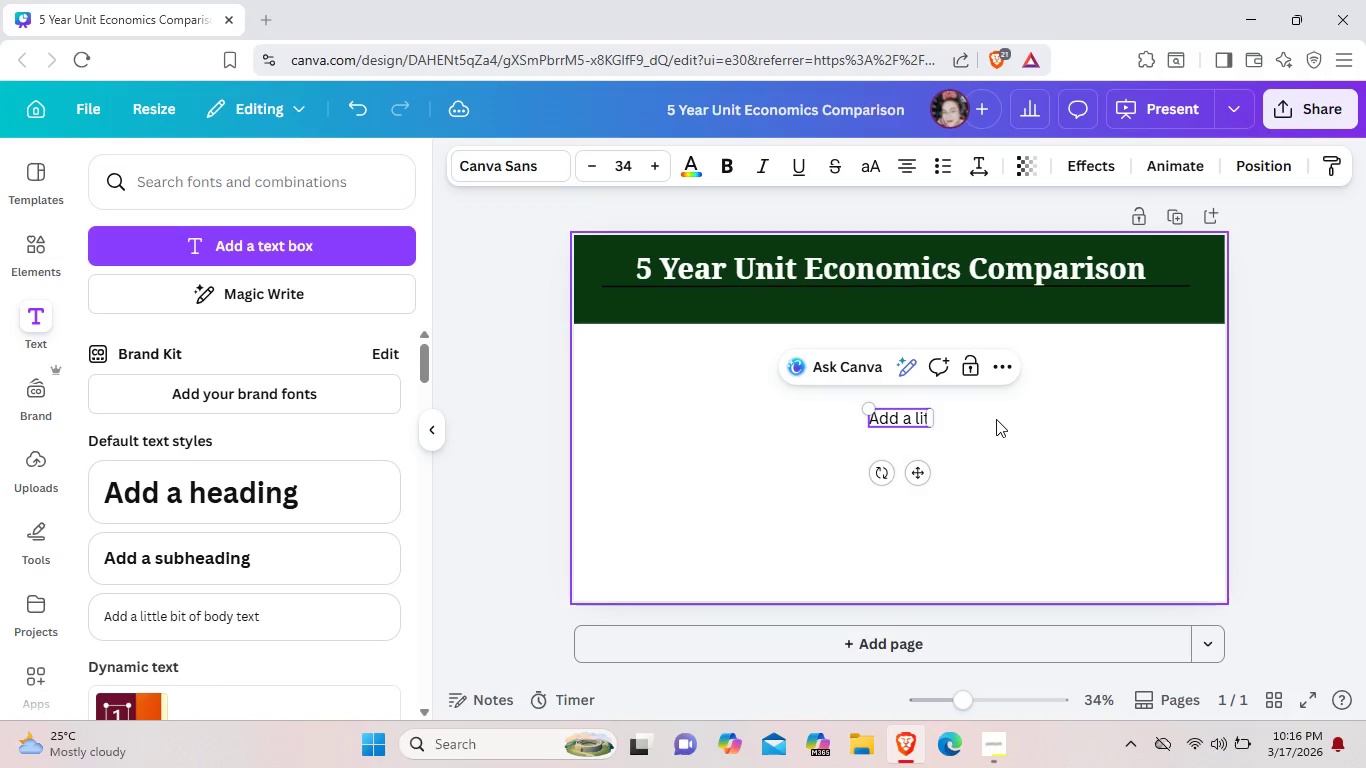 
key(Backspace)
 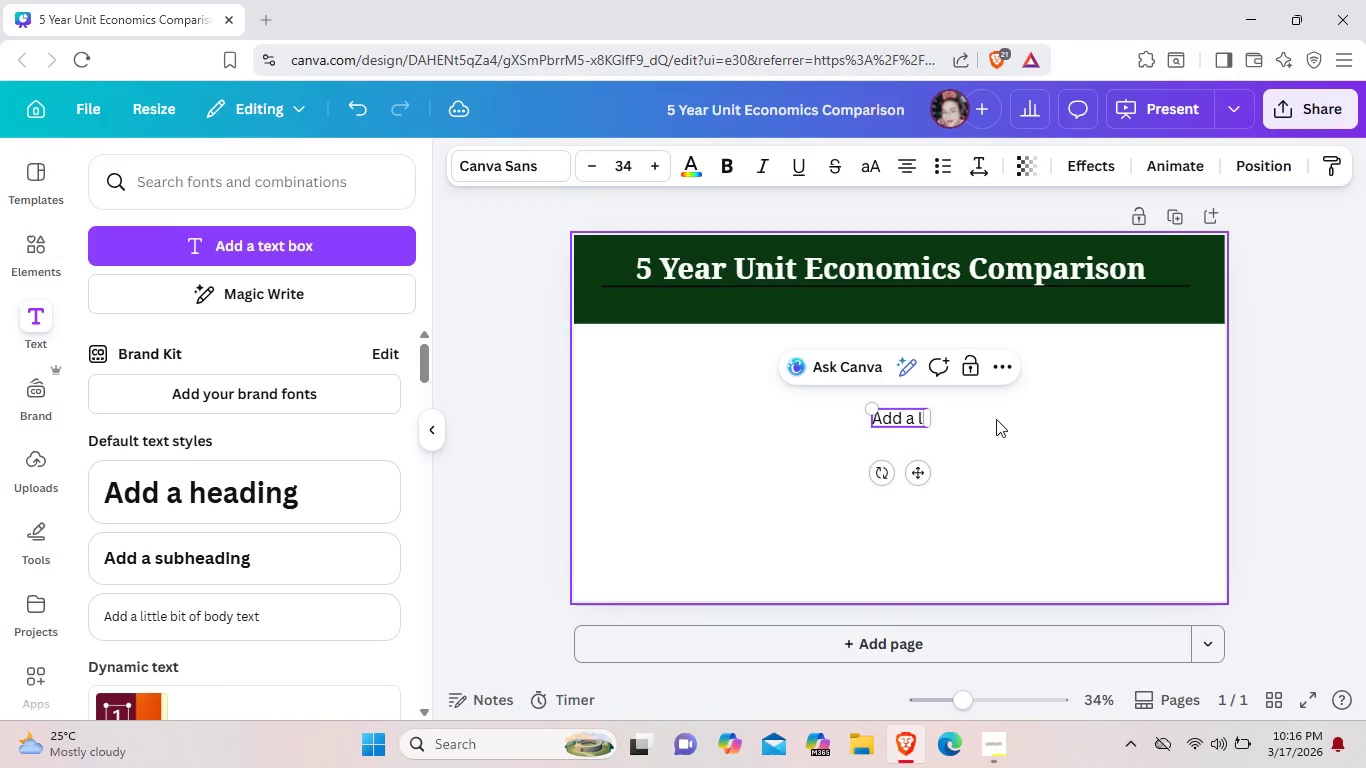 
key(Backspace)
 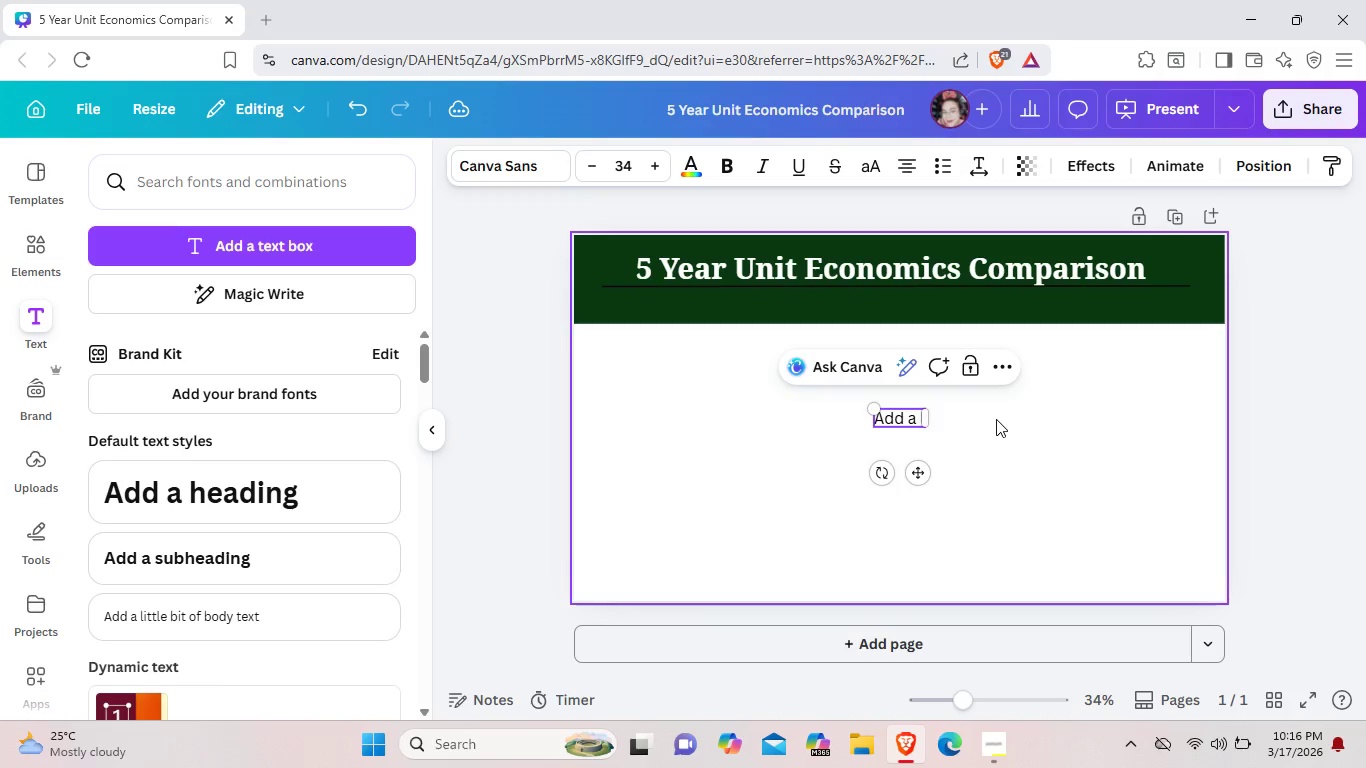 
key(Backspace)
 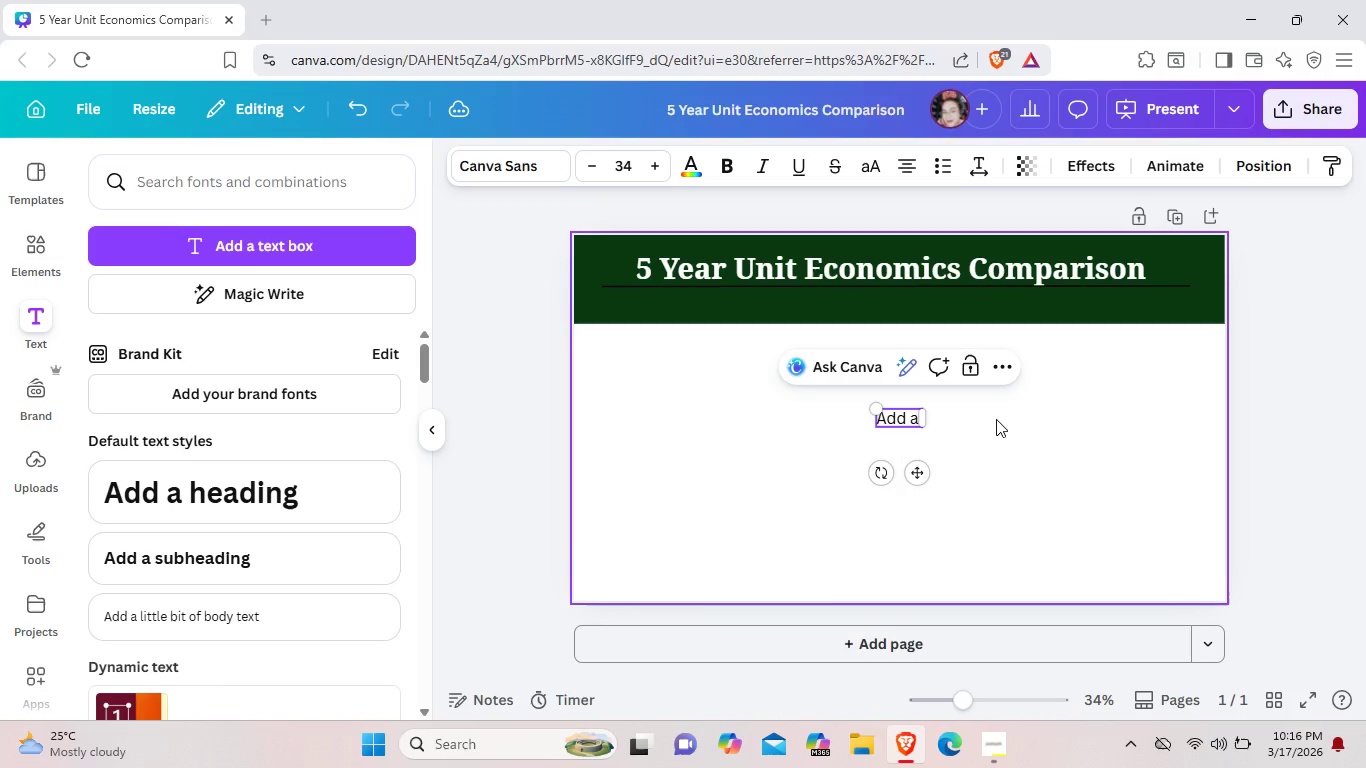 
key(Backspace)
 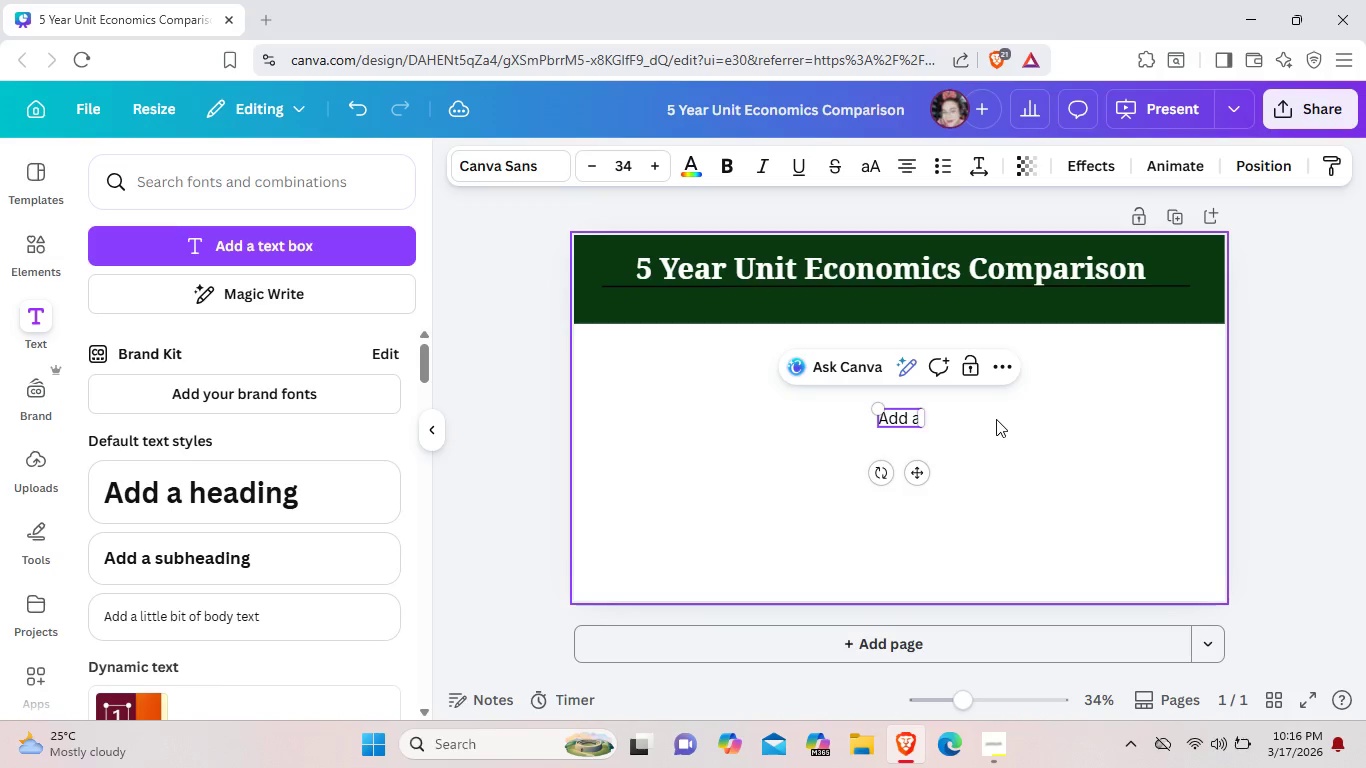 
key(Backspace)
 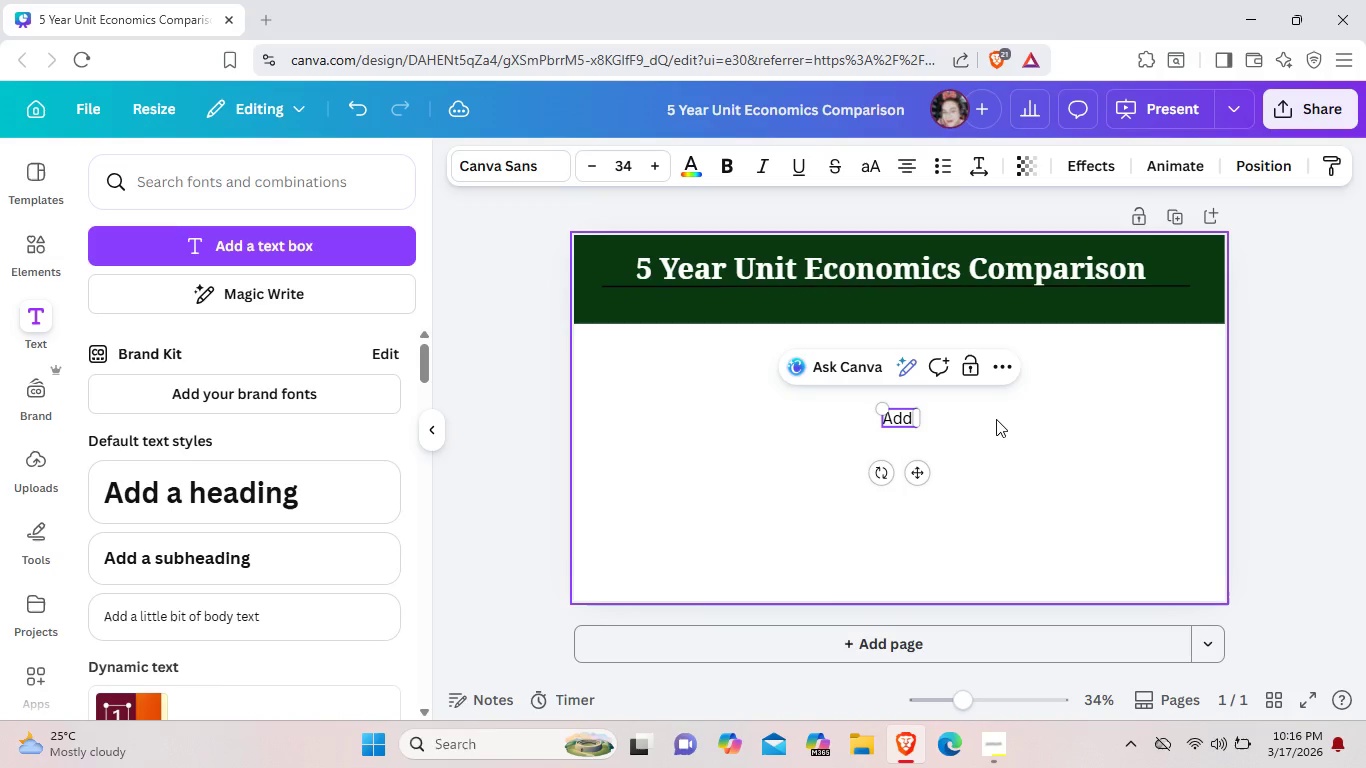 
key(Backspace)
 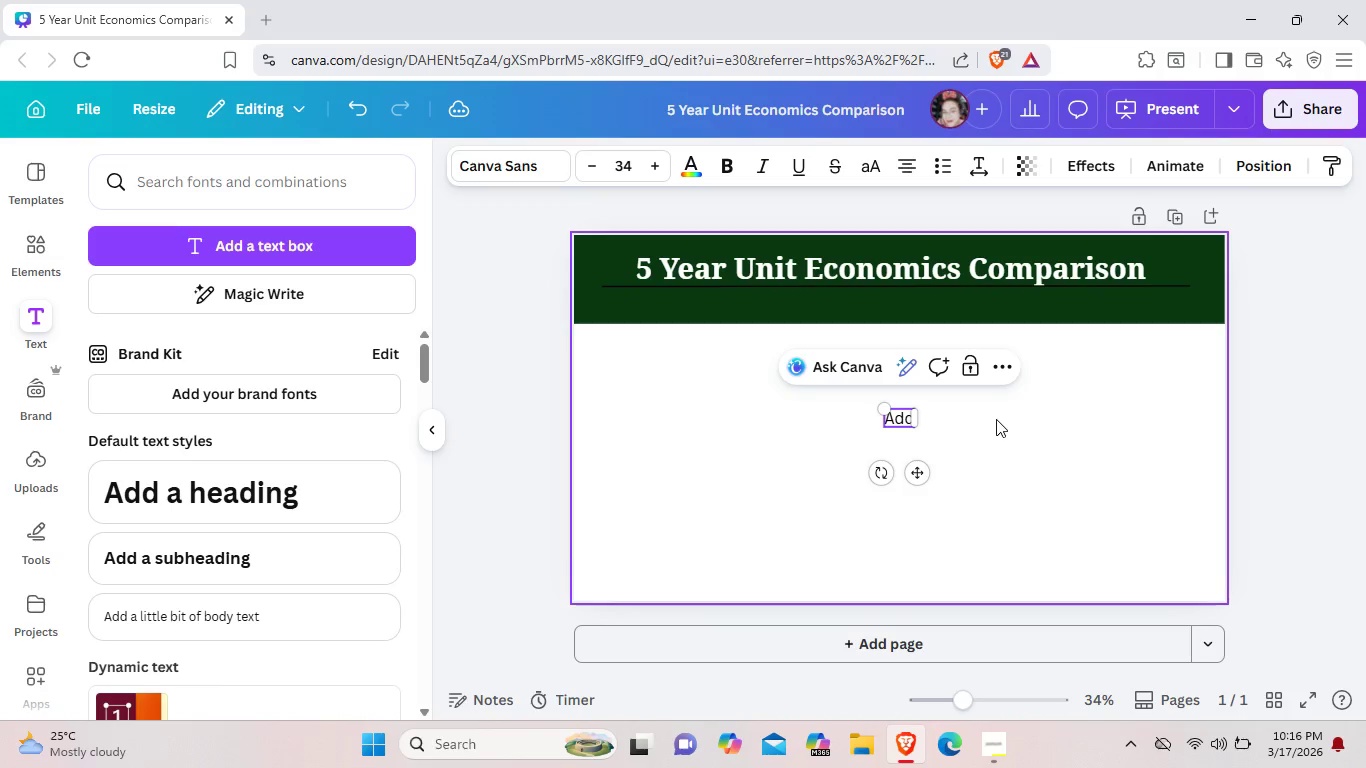 
key(Backspace)
 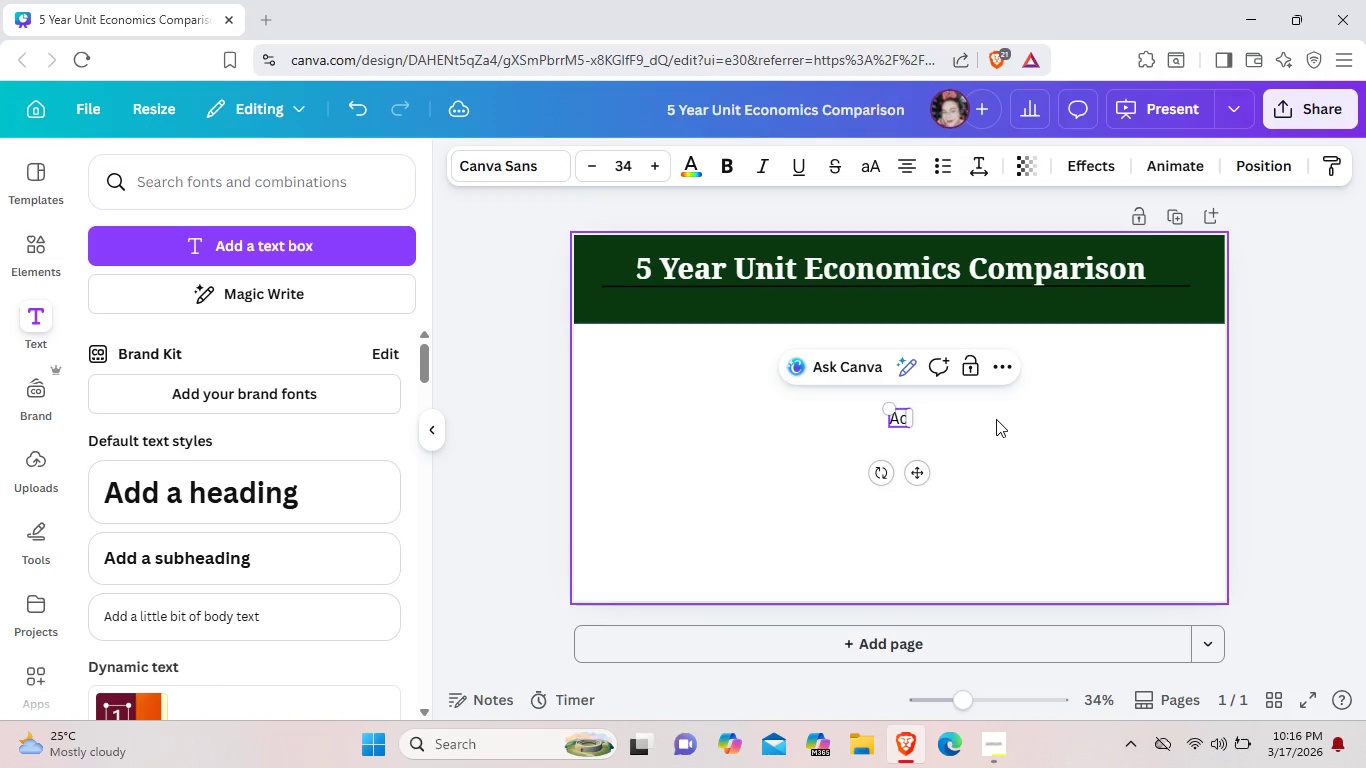 
key(Backspace)
 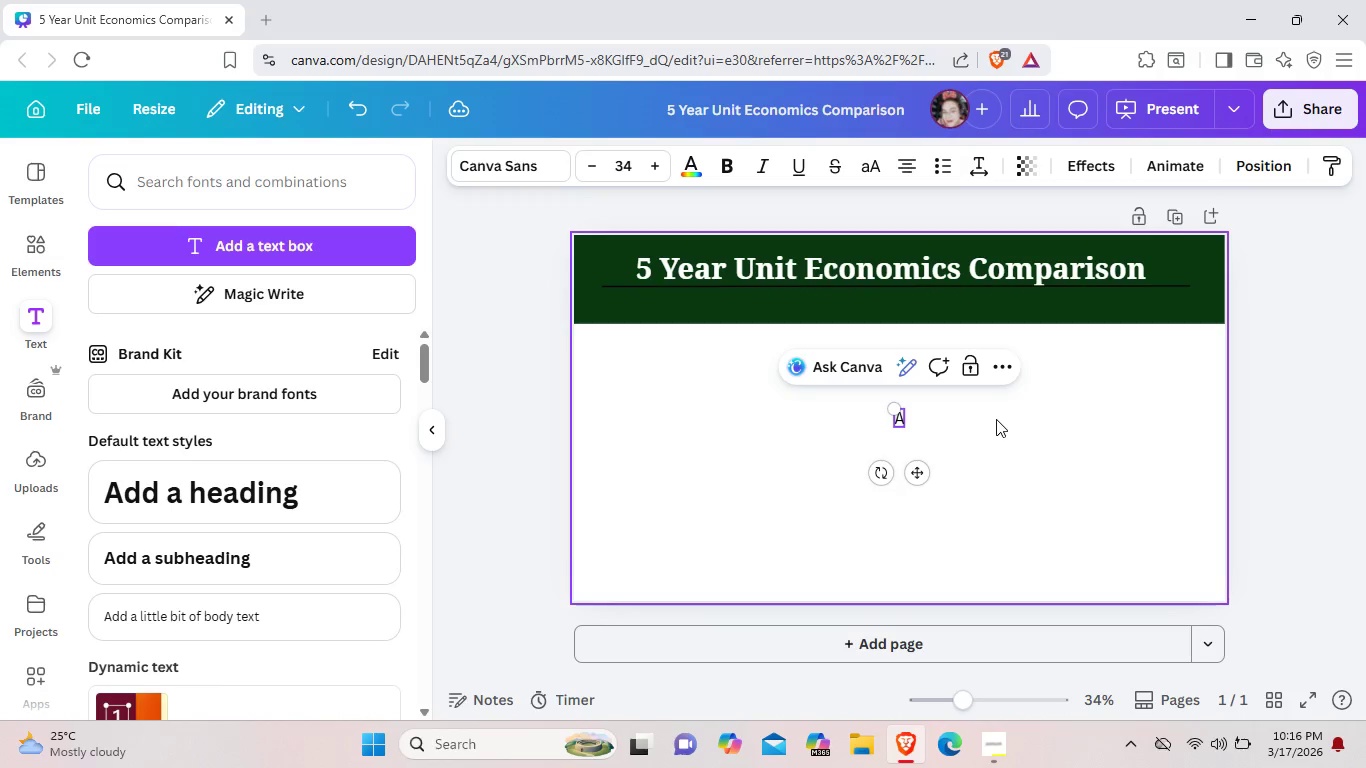 
key(Backspace)
 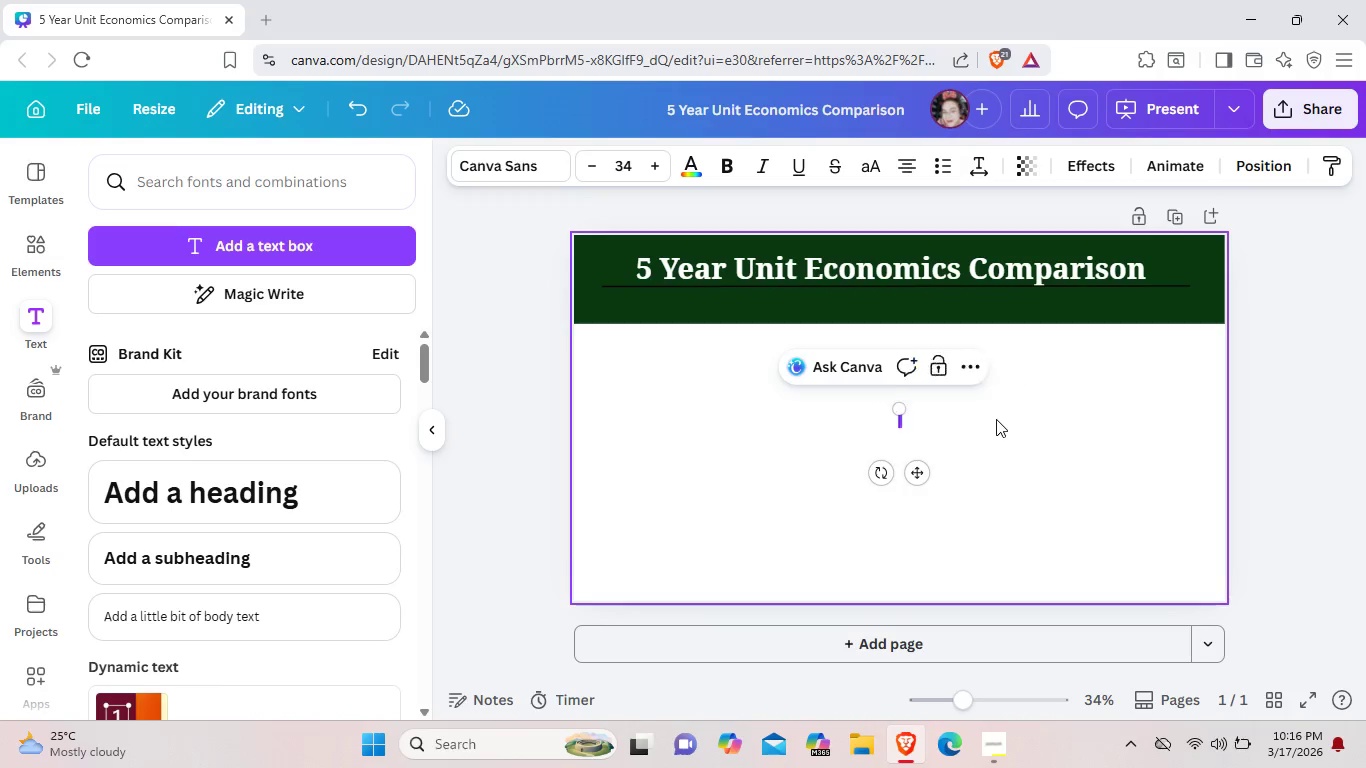 
key(Backspace)
 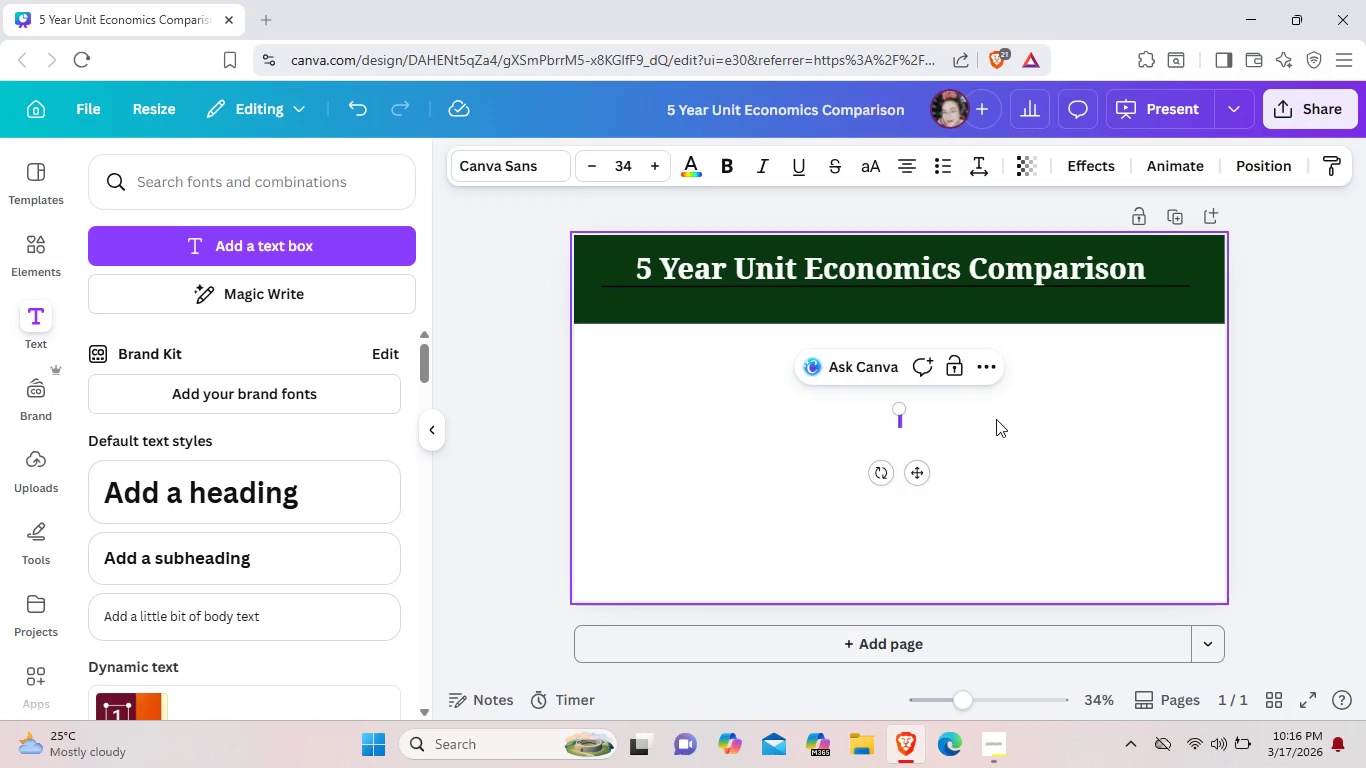 
type(TRQ)
key(Backspace)
type(A)
key(Backspace)
key(Backspace)
key(Tab)
type(RA)
 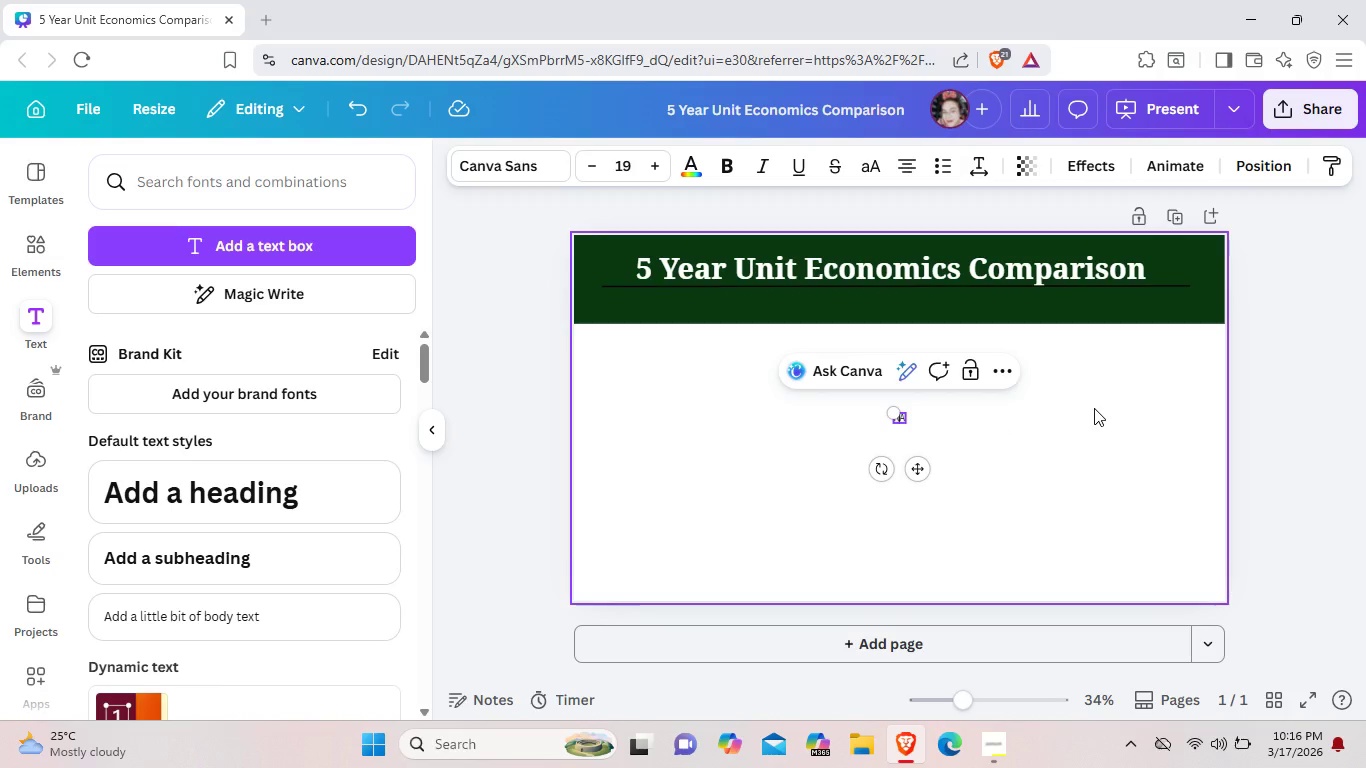 
type(DITIONAL)
 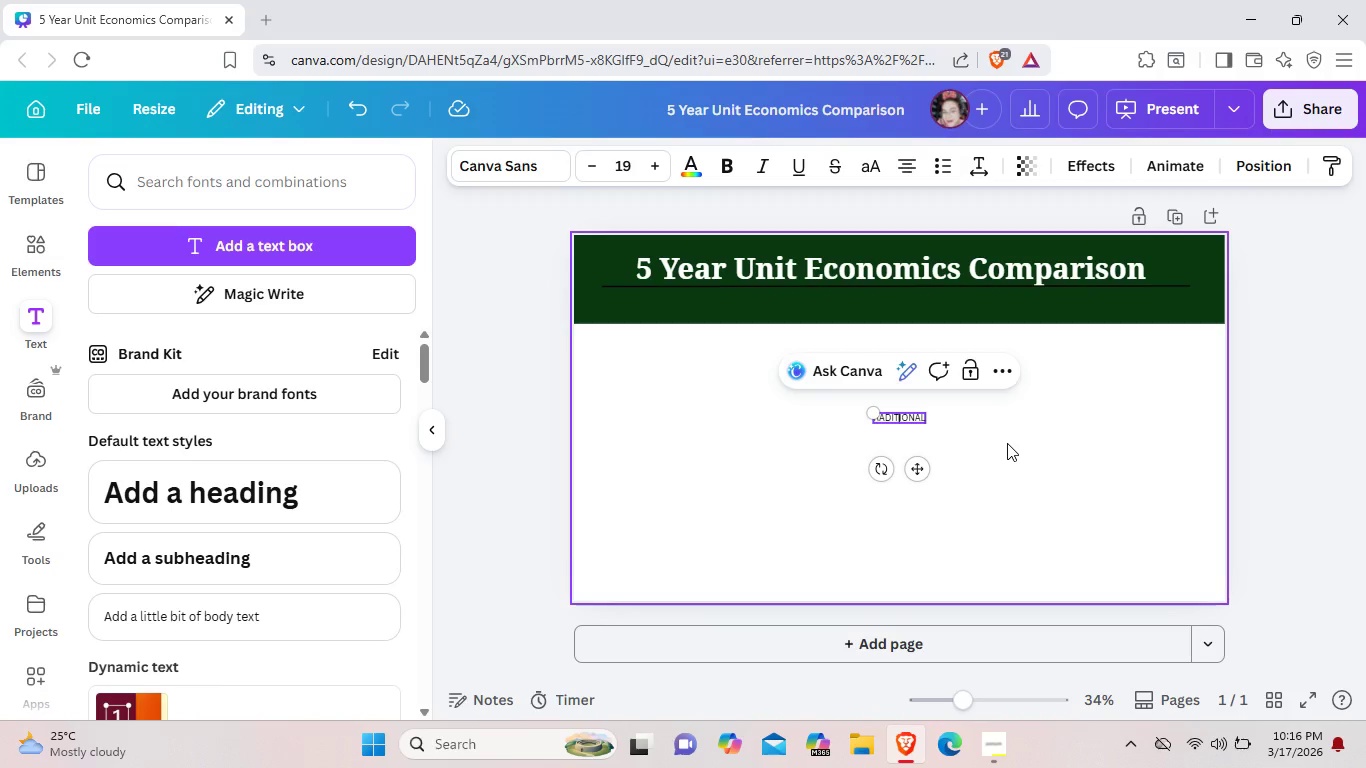 
wait(5.8)
 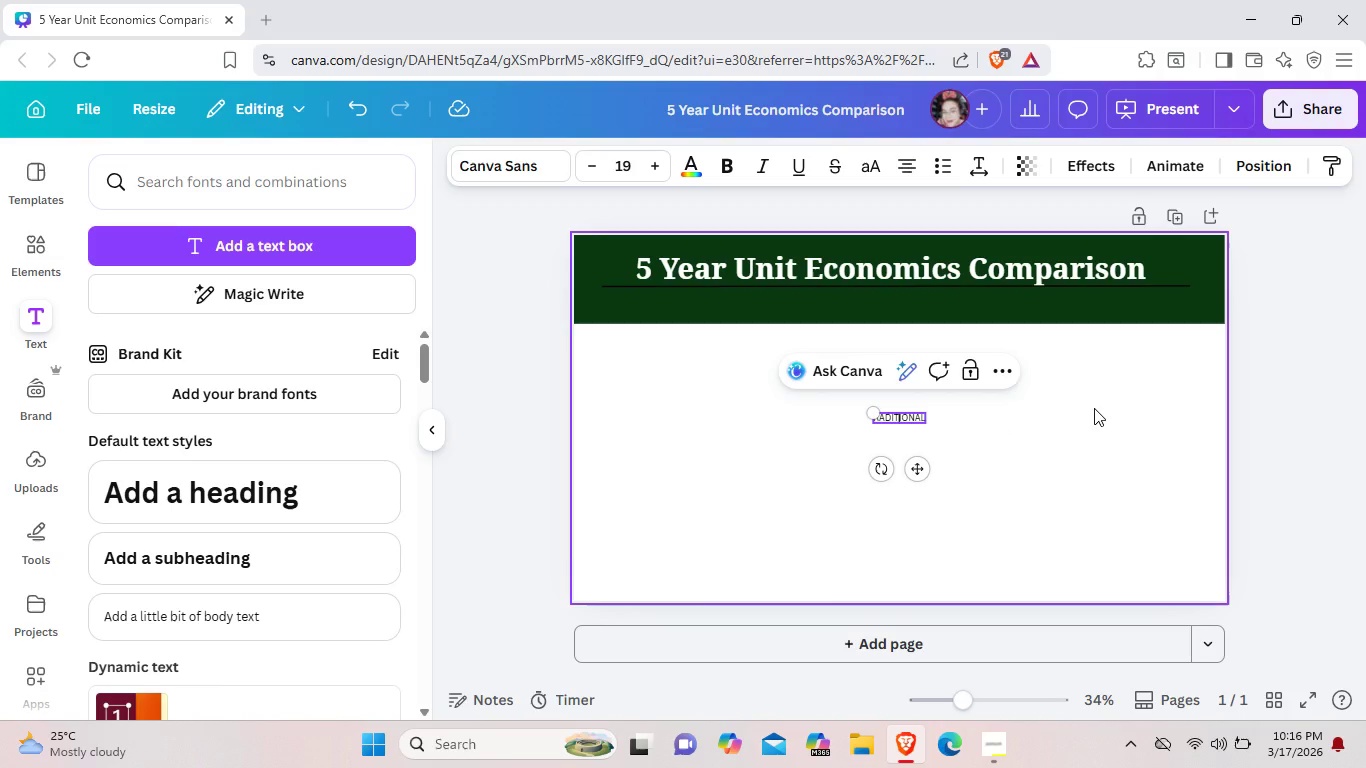 
left_click_drag(start_coordinate=[917, 473], to_coordinate=[769, 363])
 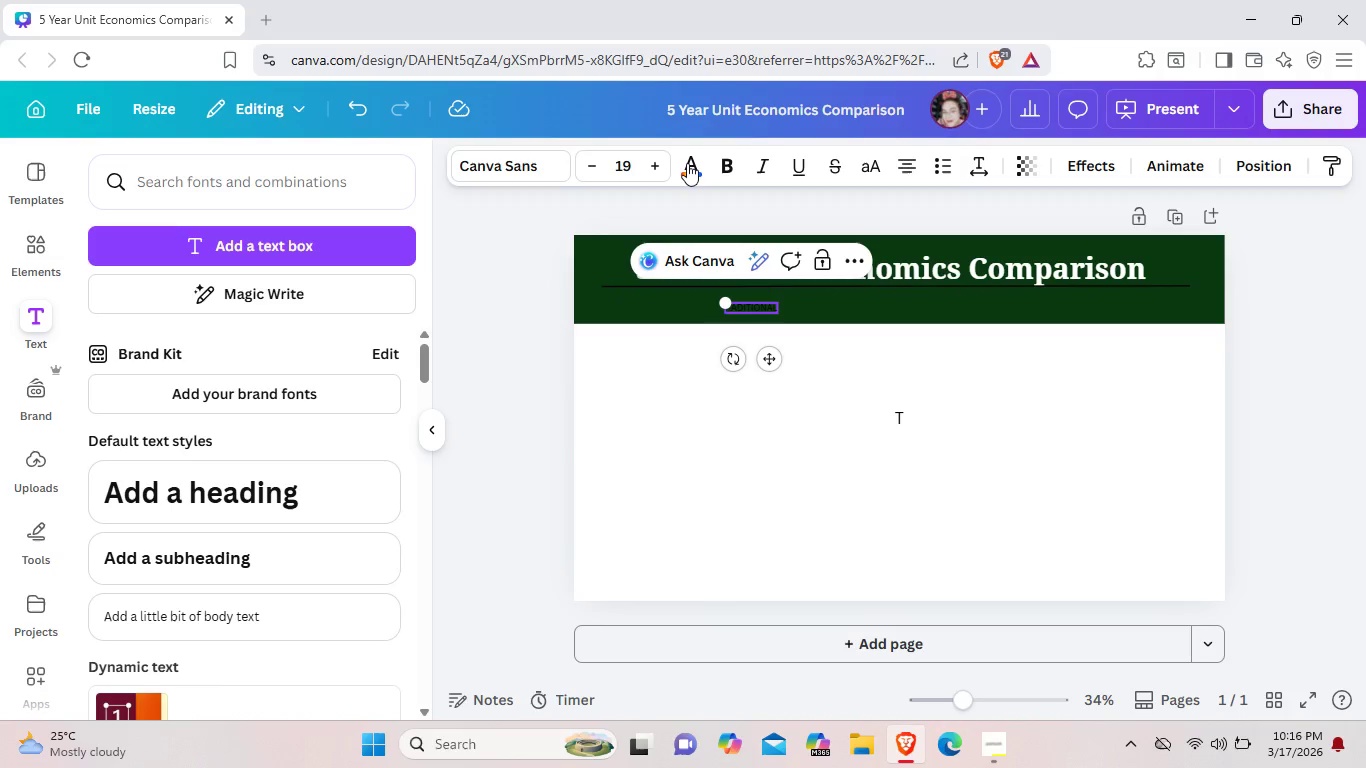 
left_click([687, 163])
 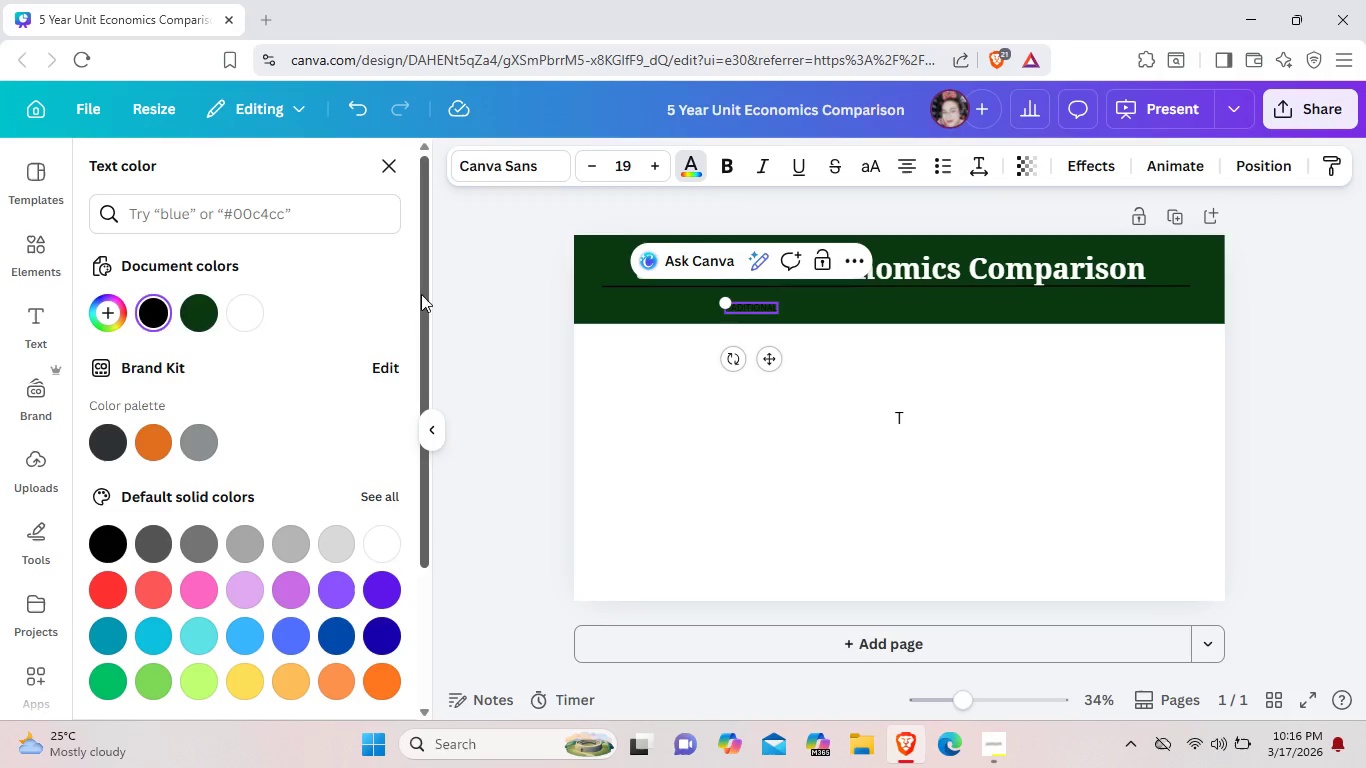 
left_click([254, 310])
 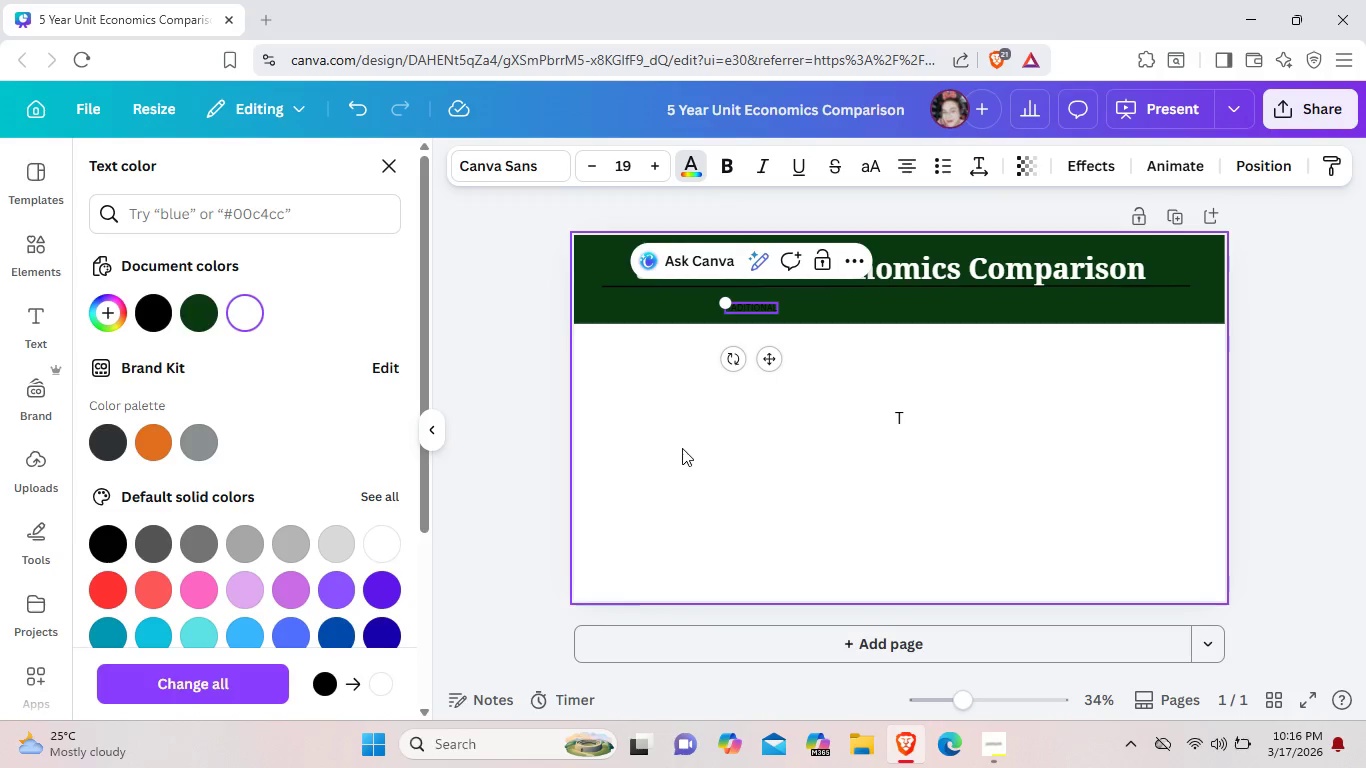 
left_click([677, 469])
 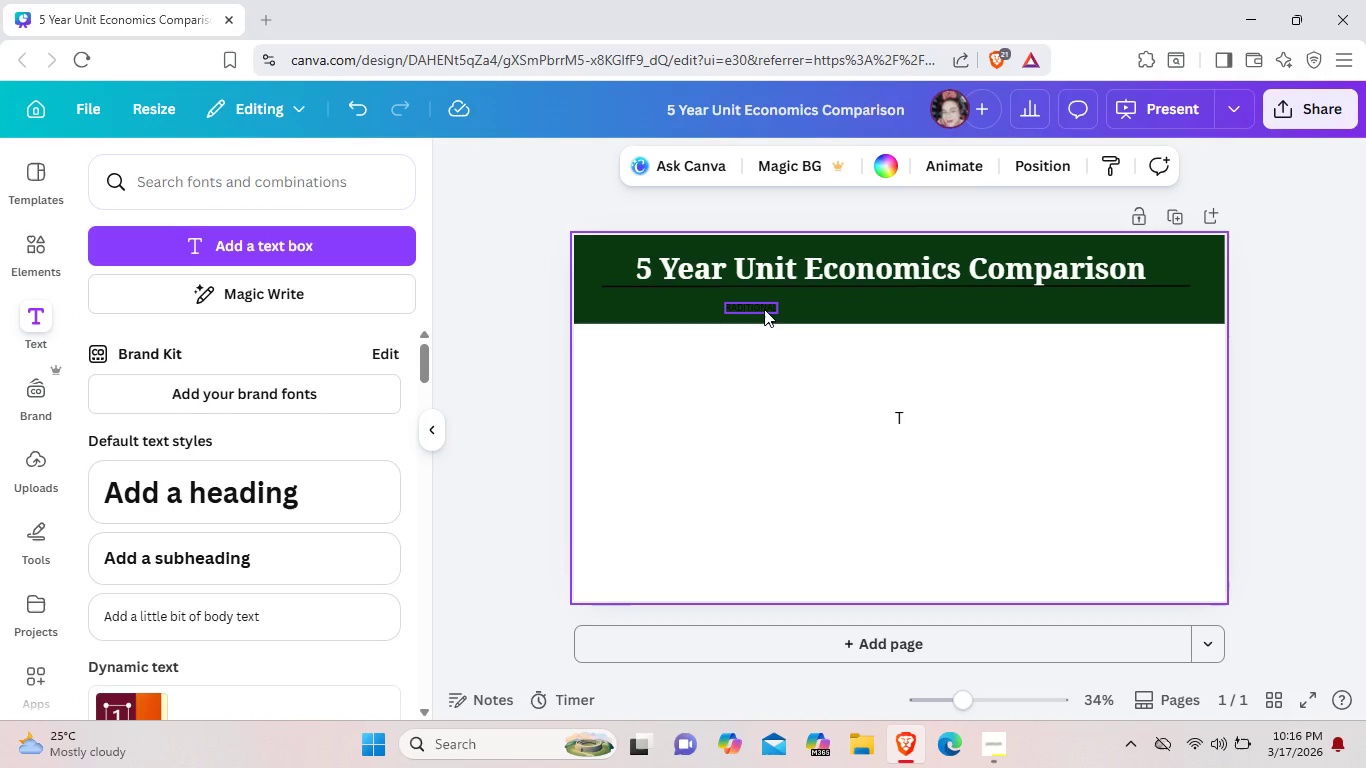 
left_click([764, 309])
 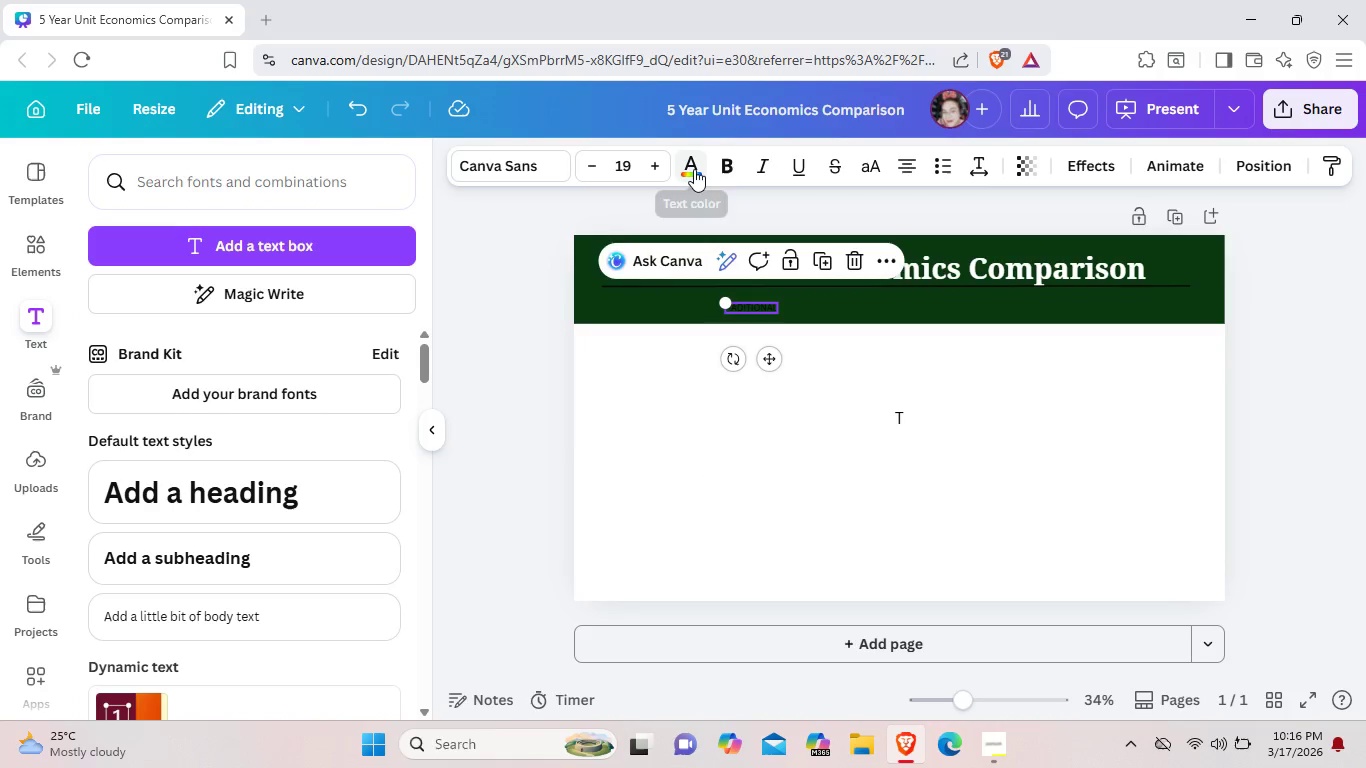 
left_click([694, 169])
 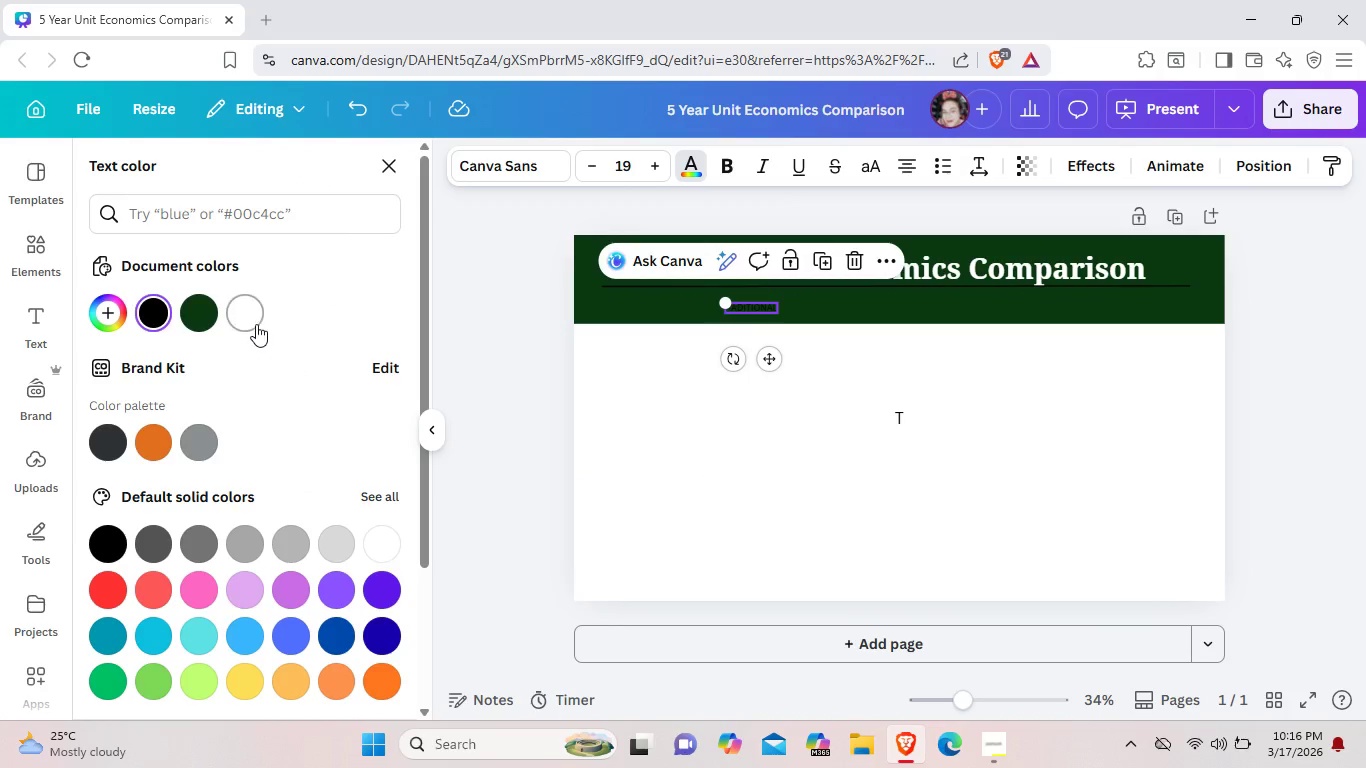 
left_click([243, 311])
 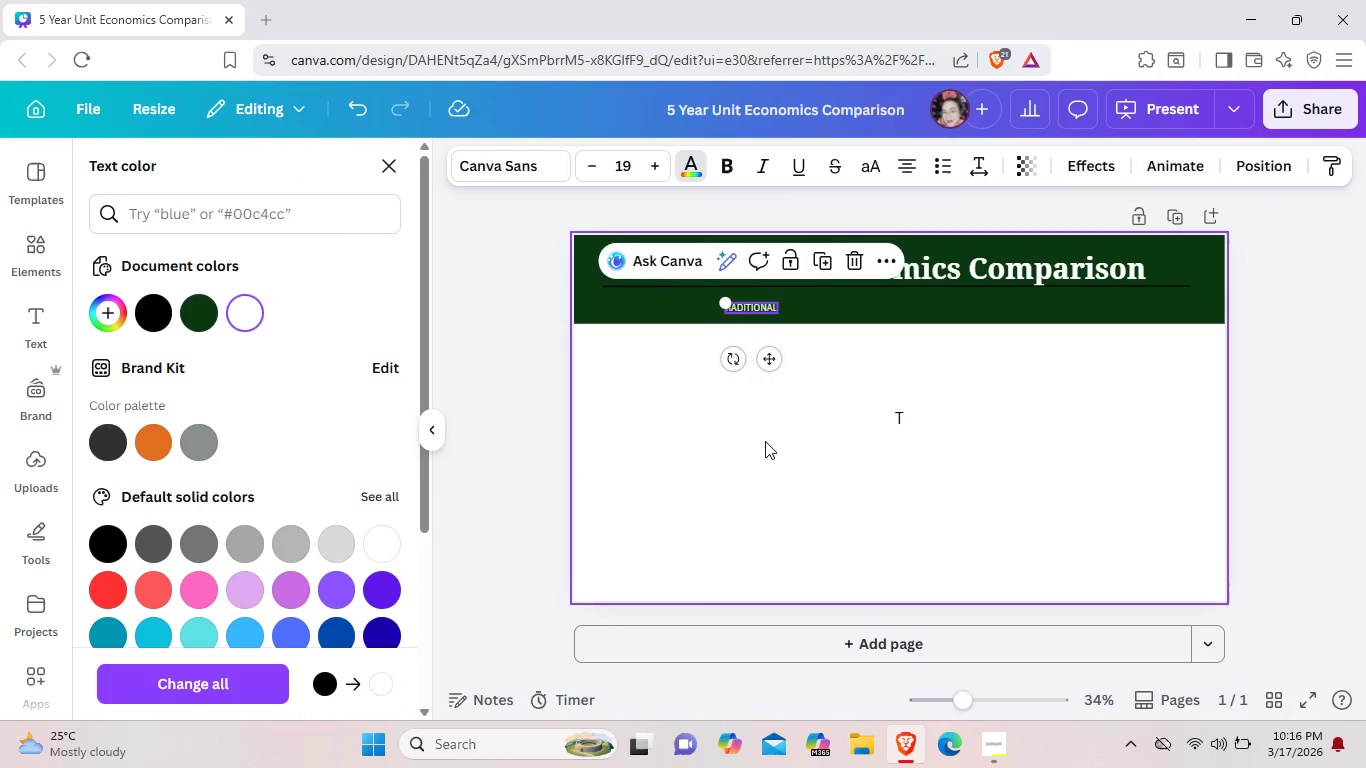 
left_click([765, 441])
 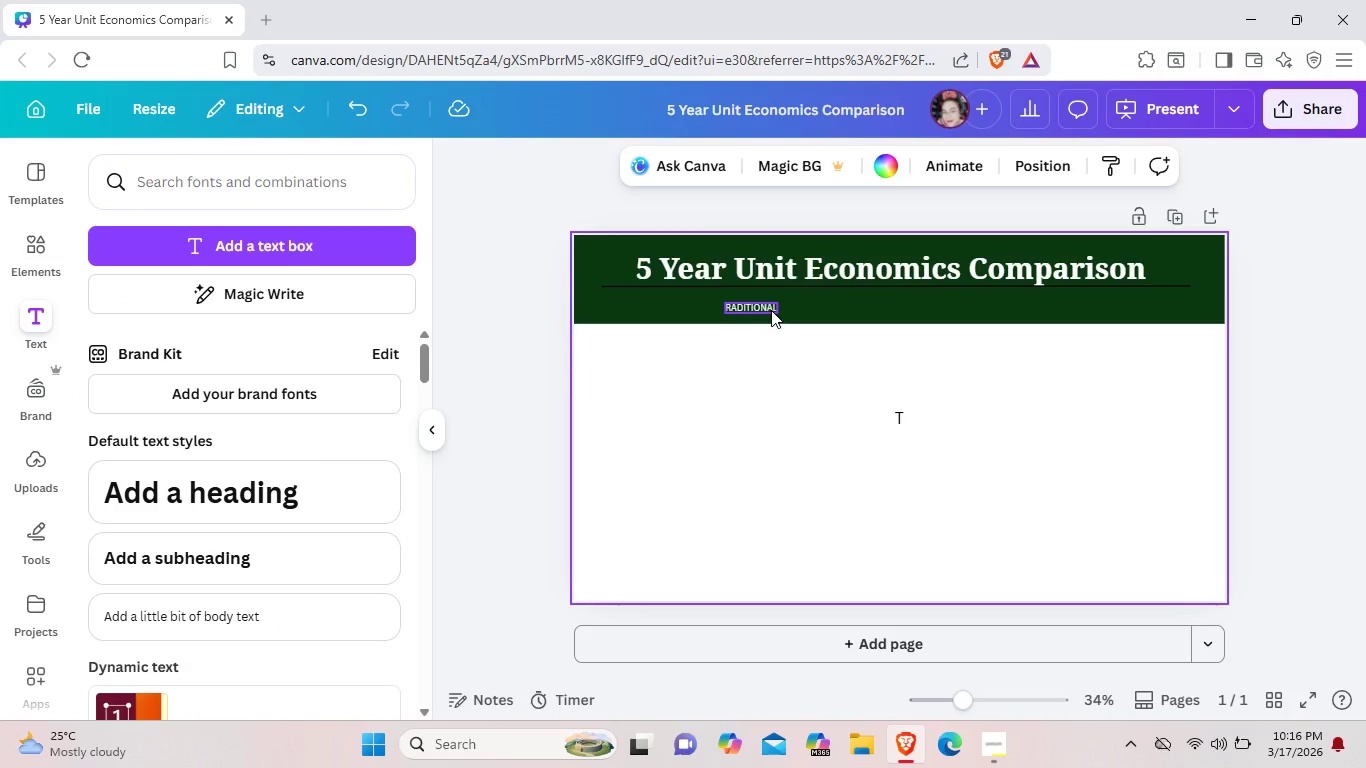 
double_click([771, 310])
 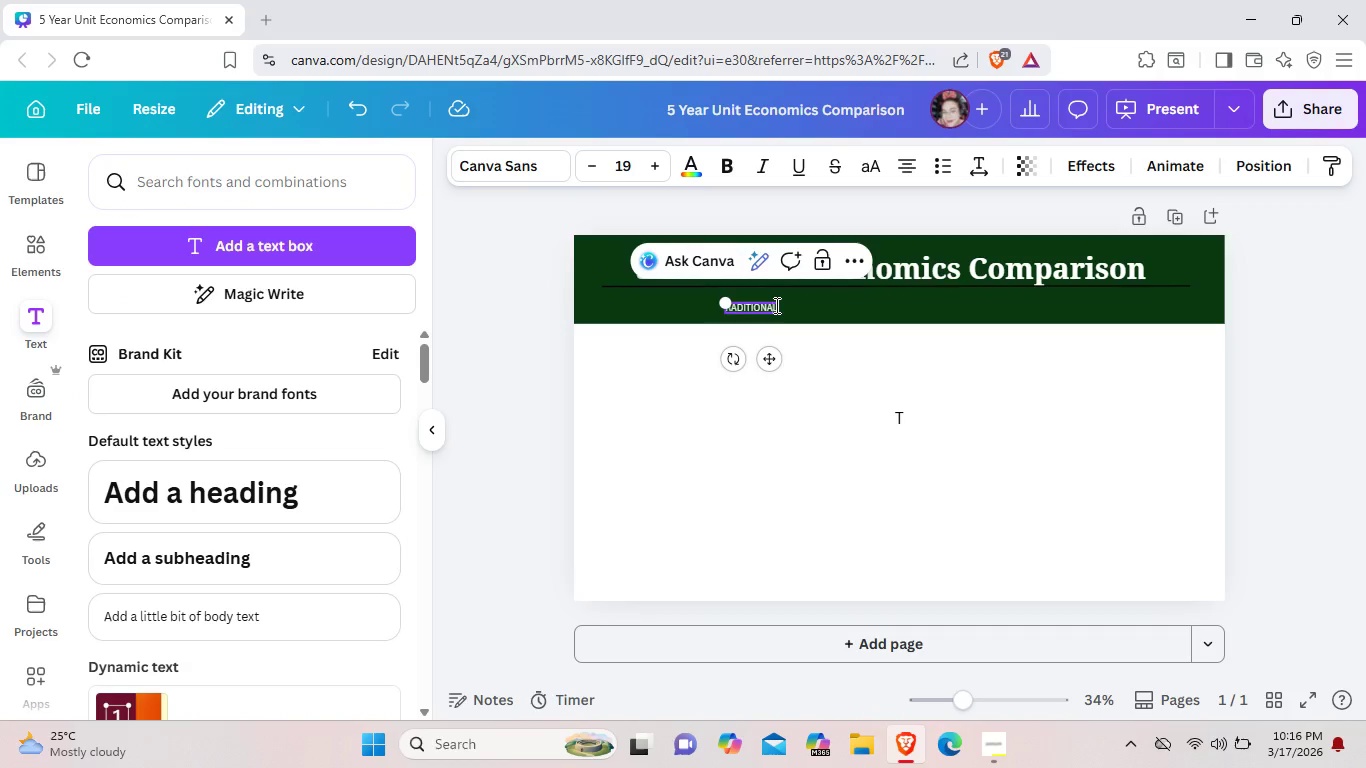 
left_click([775, 305])
 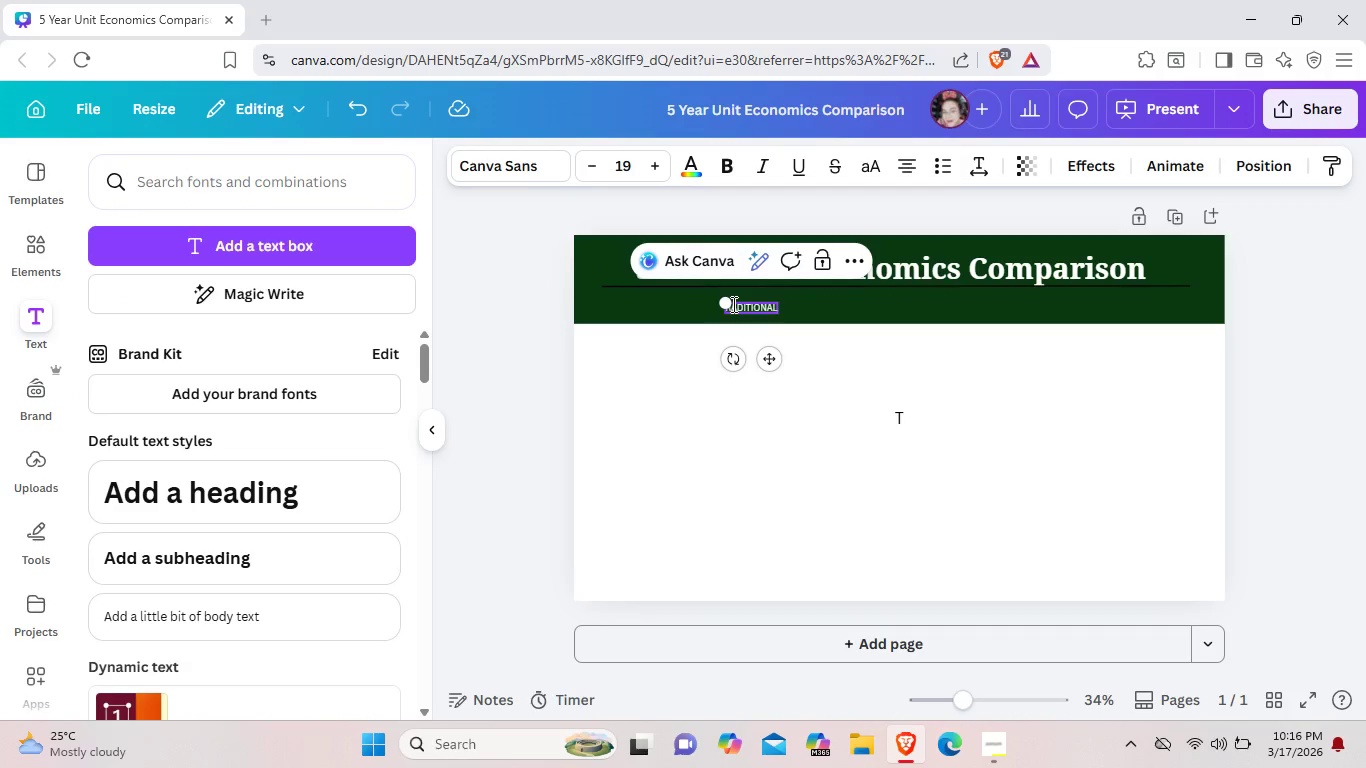 
left_click([732, 304])
 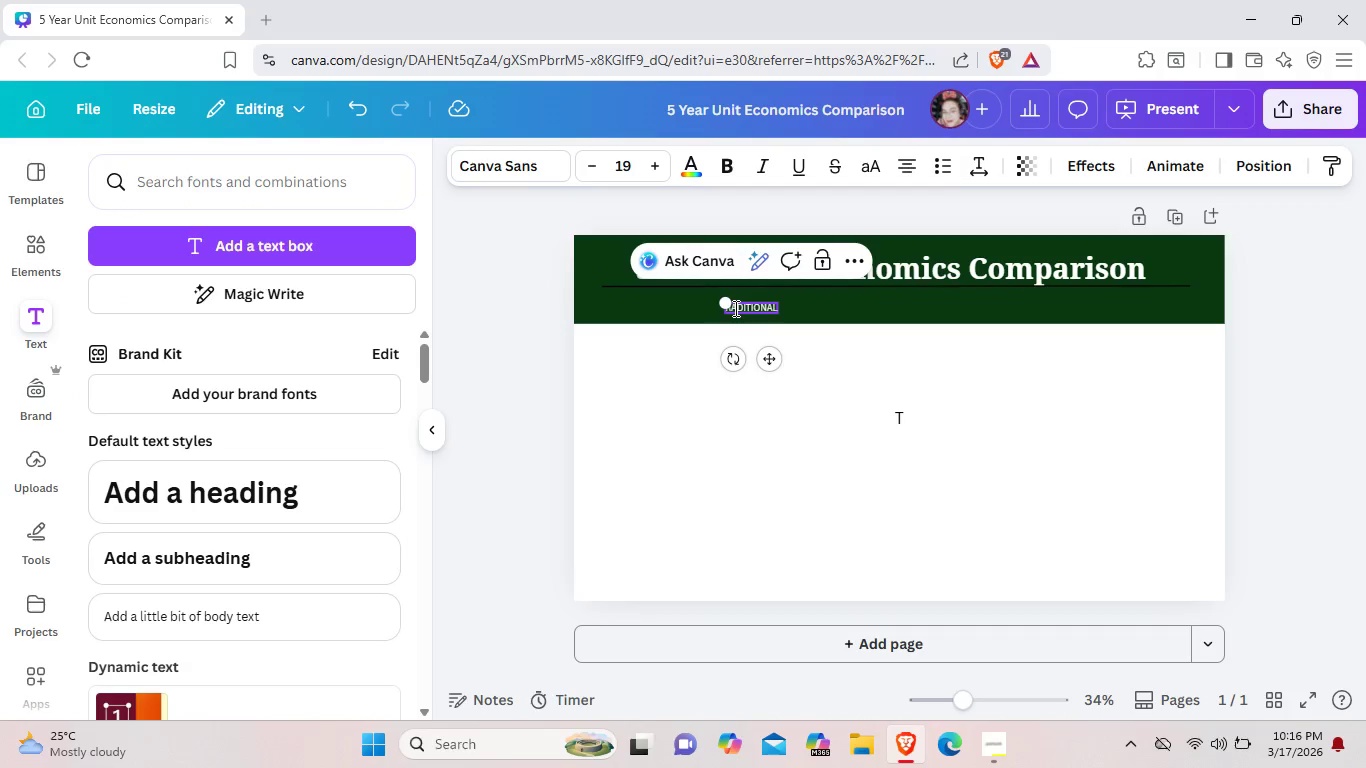 
left_click([734, 308])
 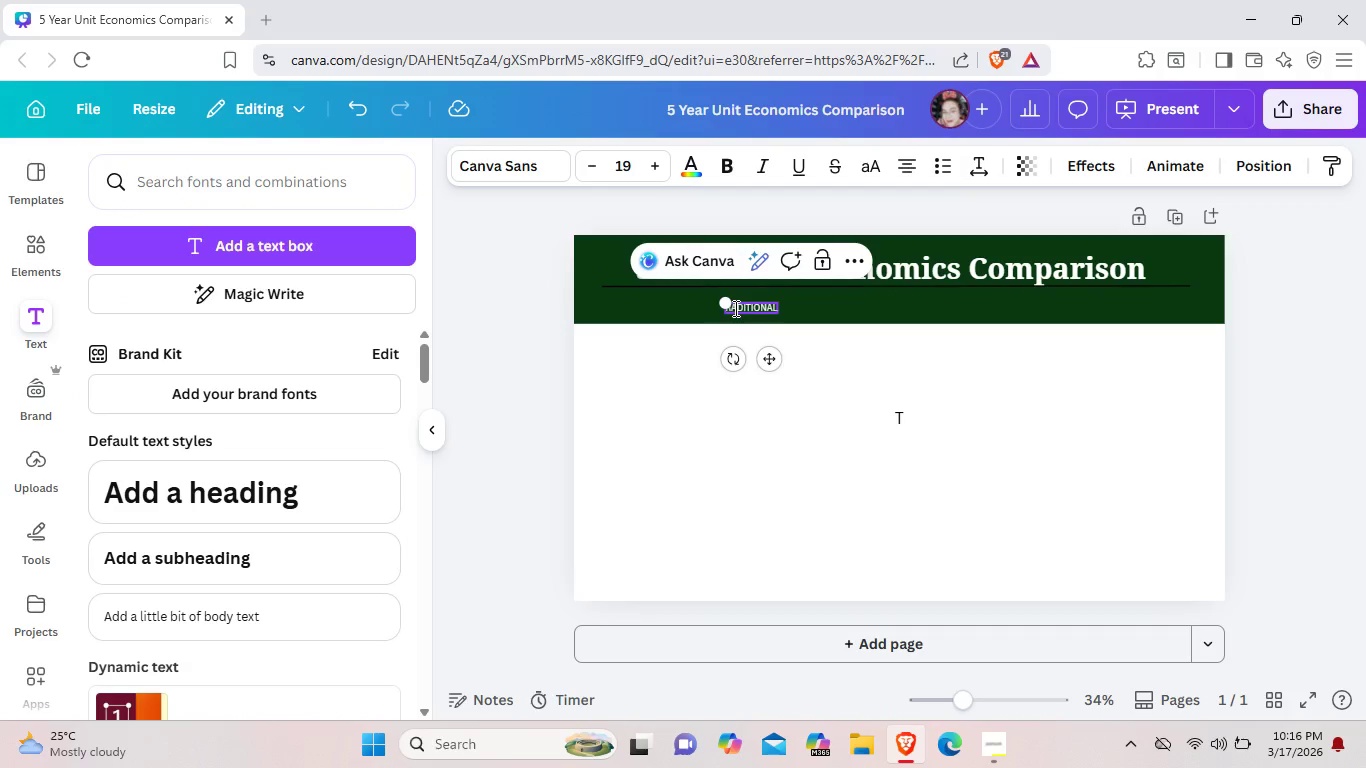 
key(Backspace)
 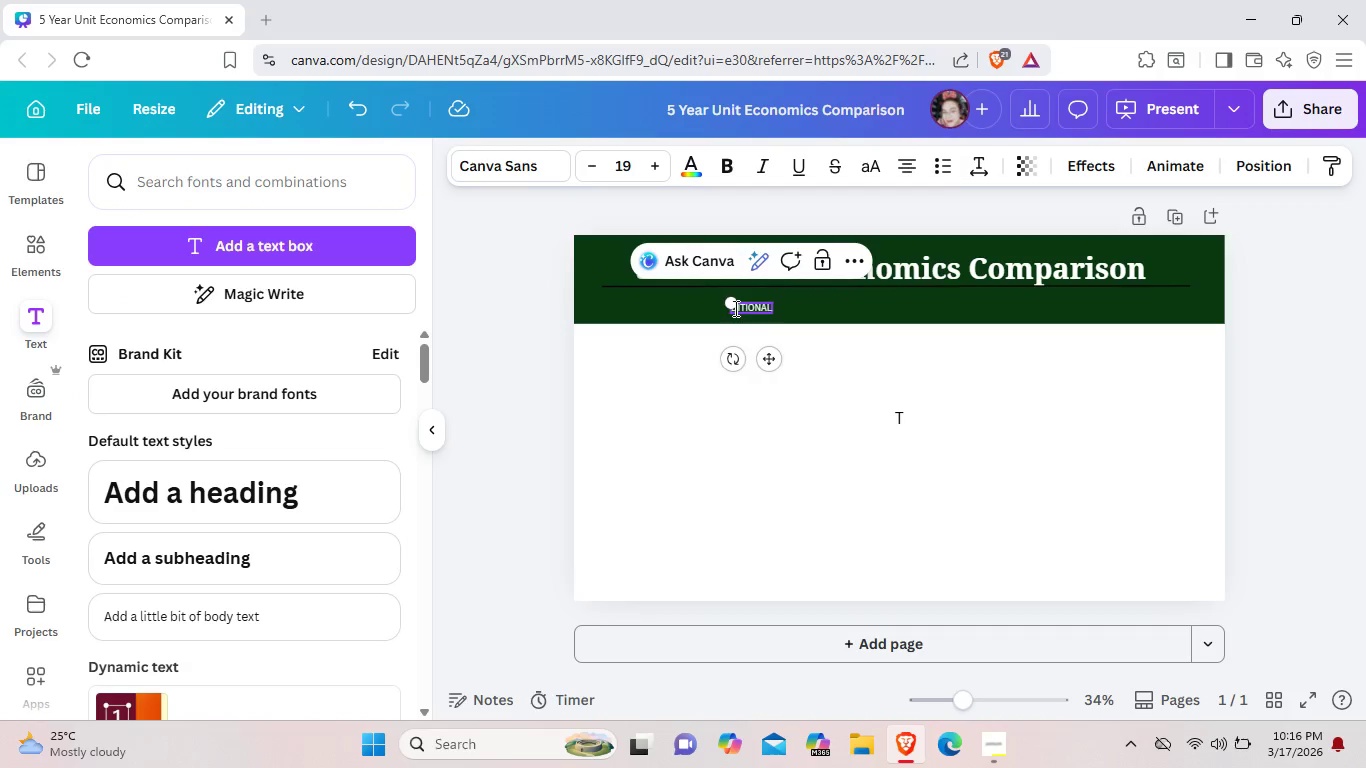 
key(Backspace)
 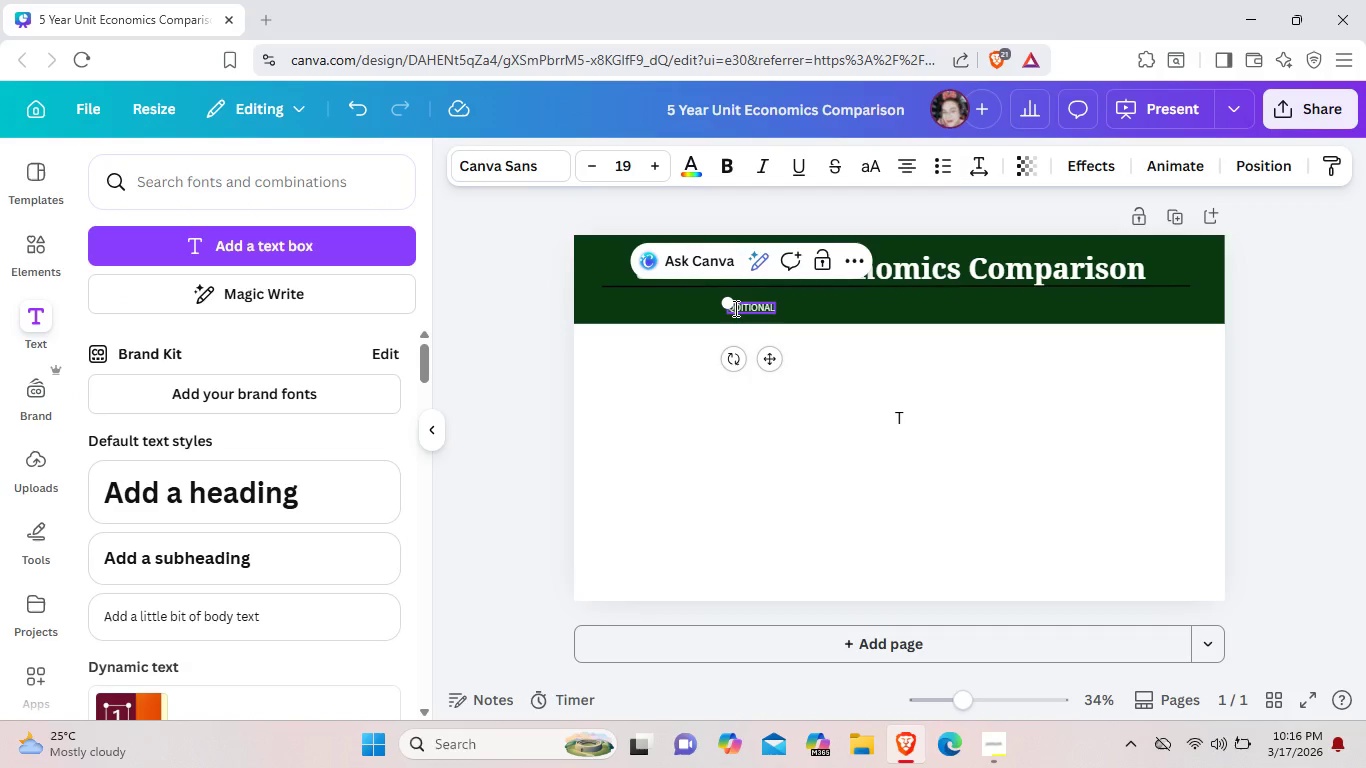 
key(Q)
 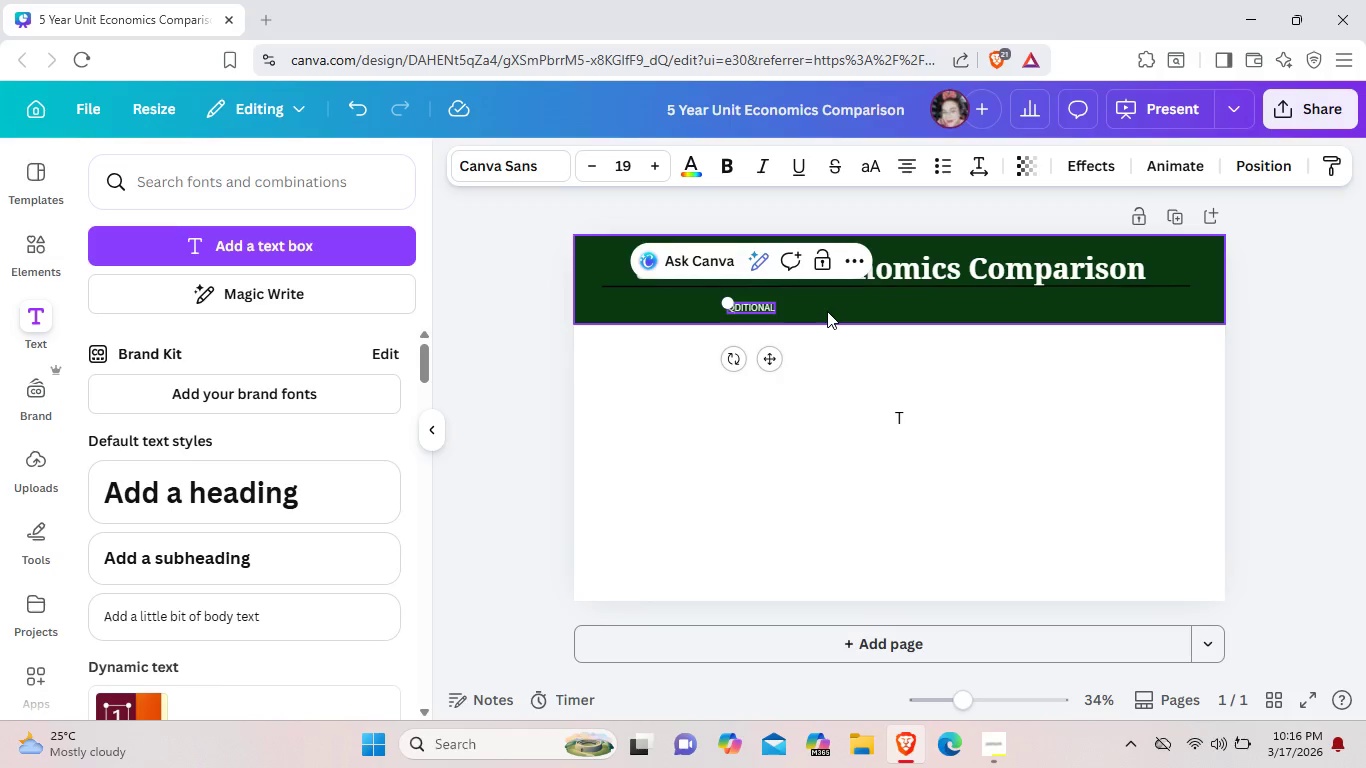 
left_click([827, 311])
 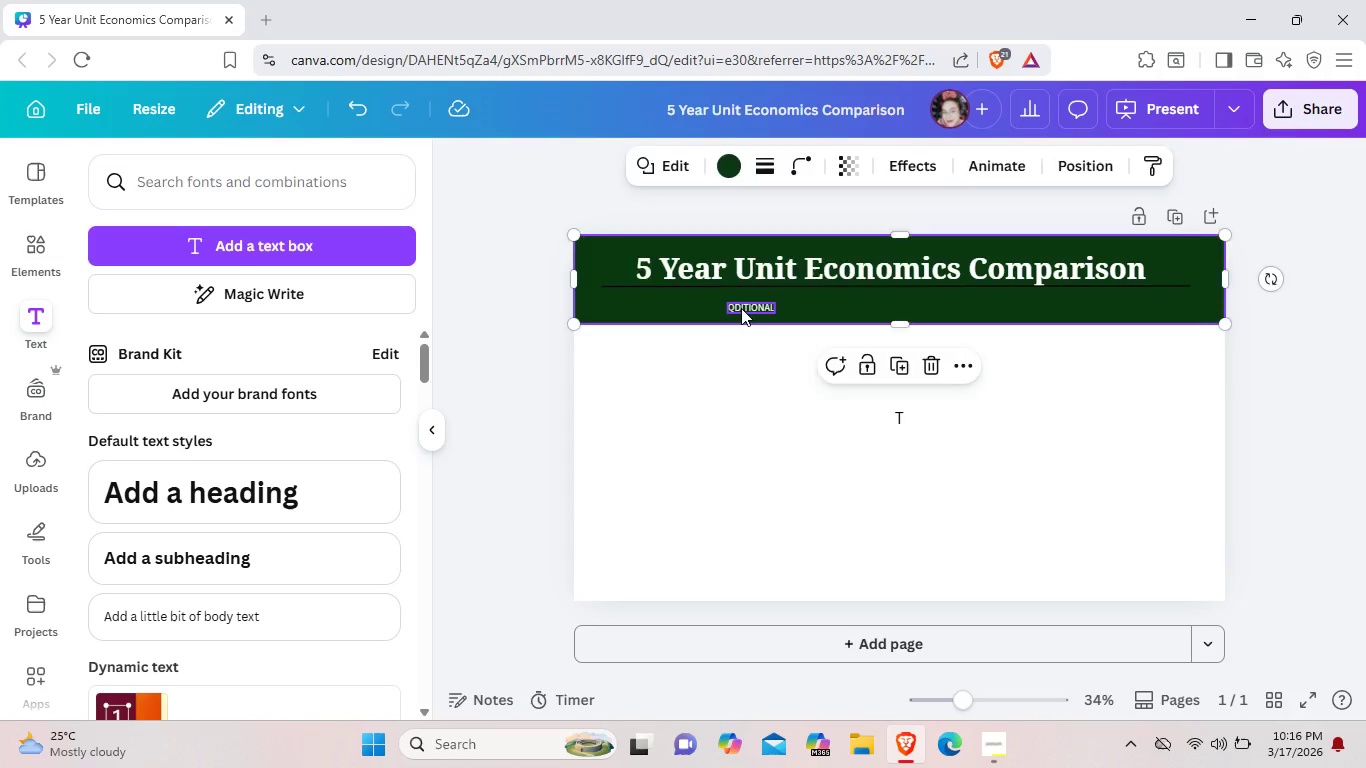 
double_click([741, 308])
 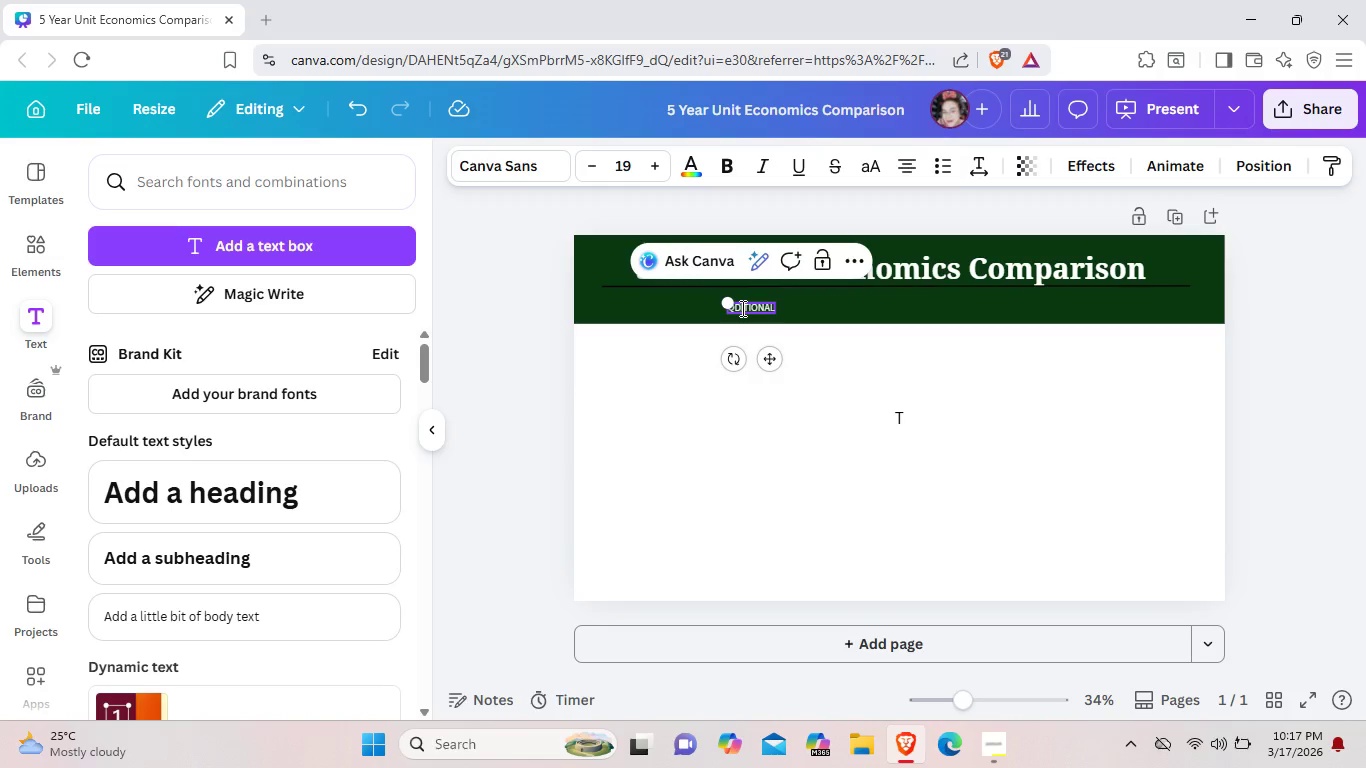 
key(Backspace)
 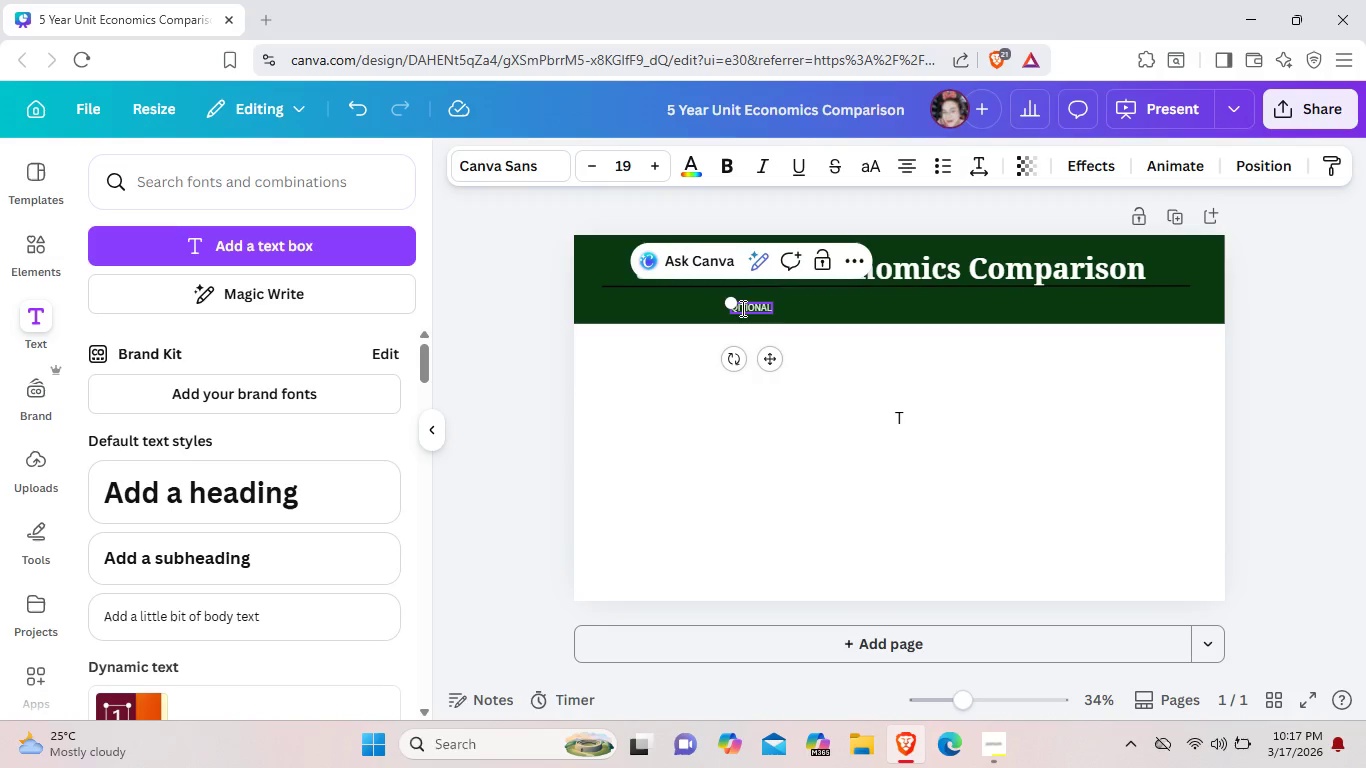 
key(A)
 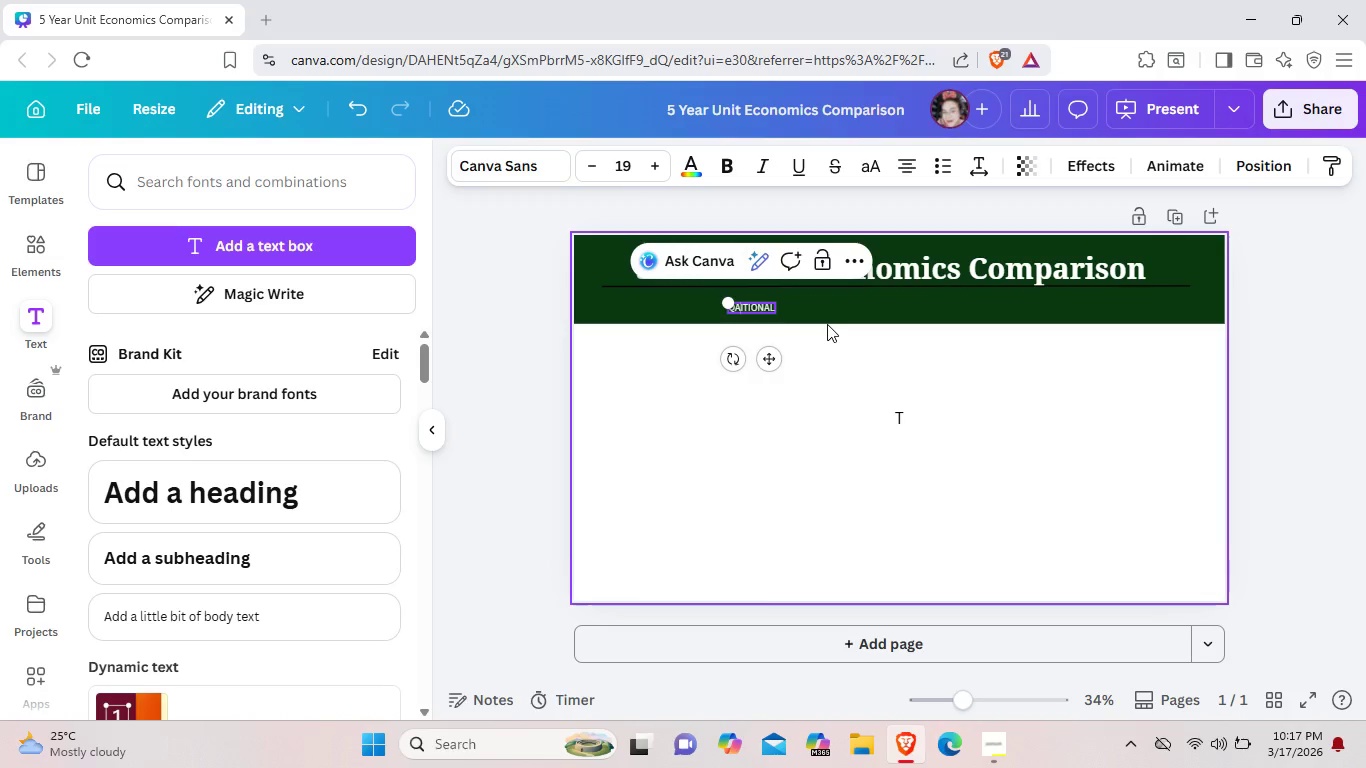 
left_click([827, 324])
 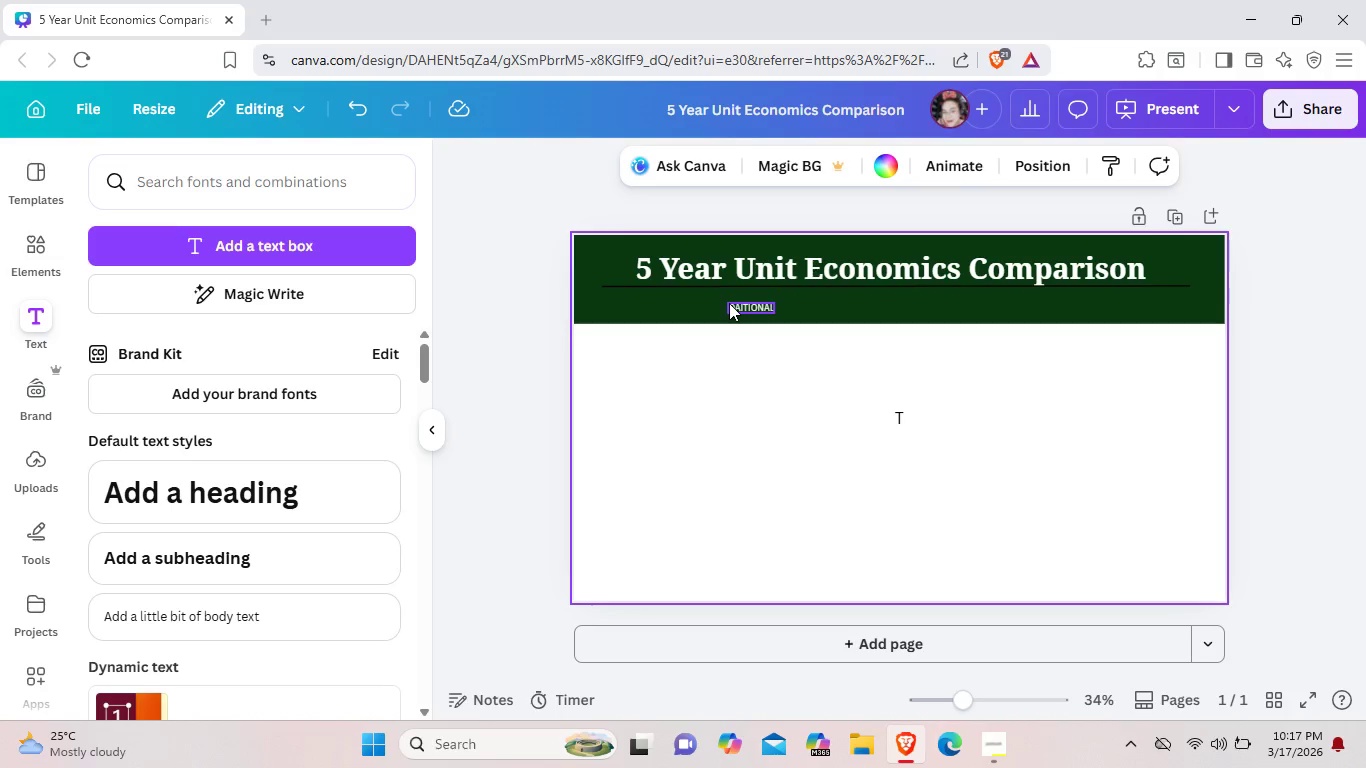 
double_click([729, 303])
 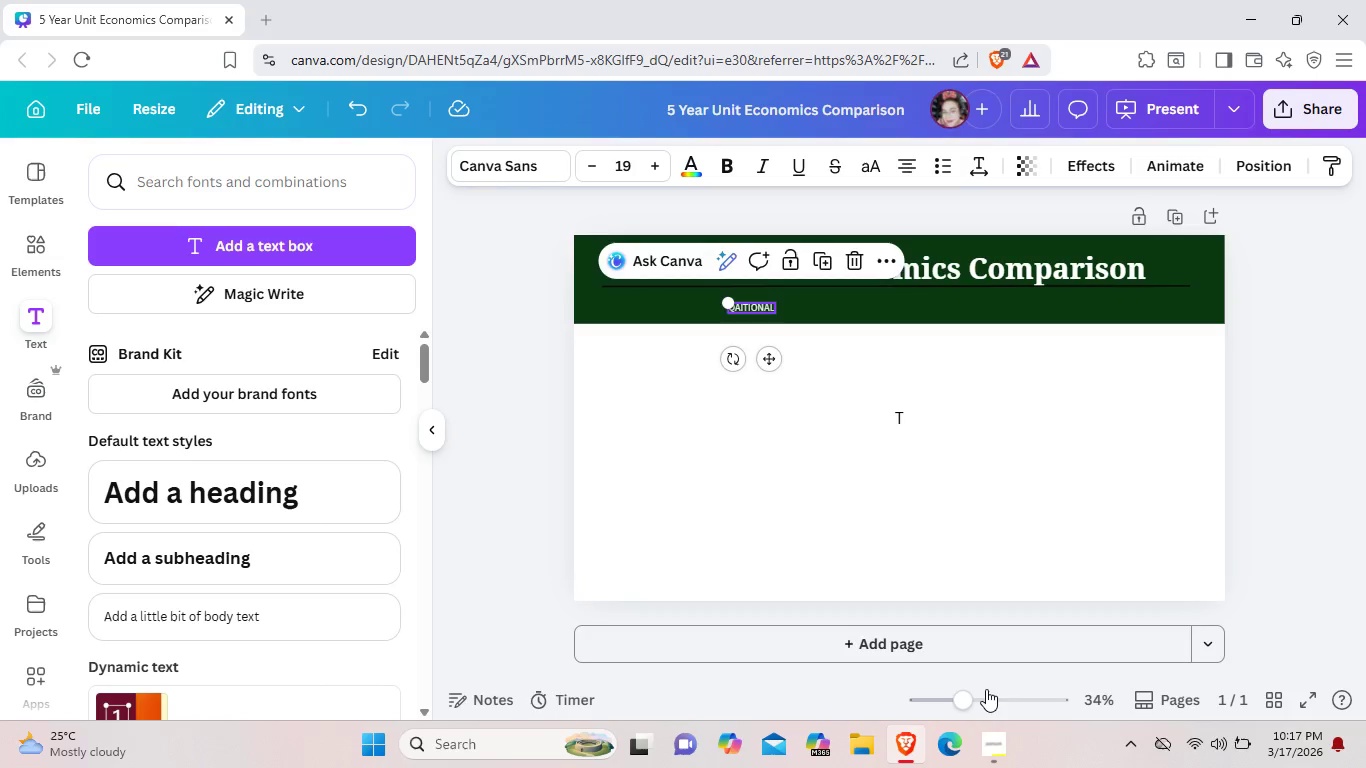 
left_click([989, 690])
 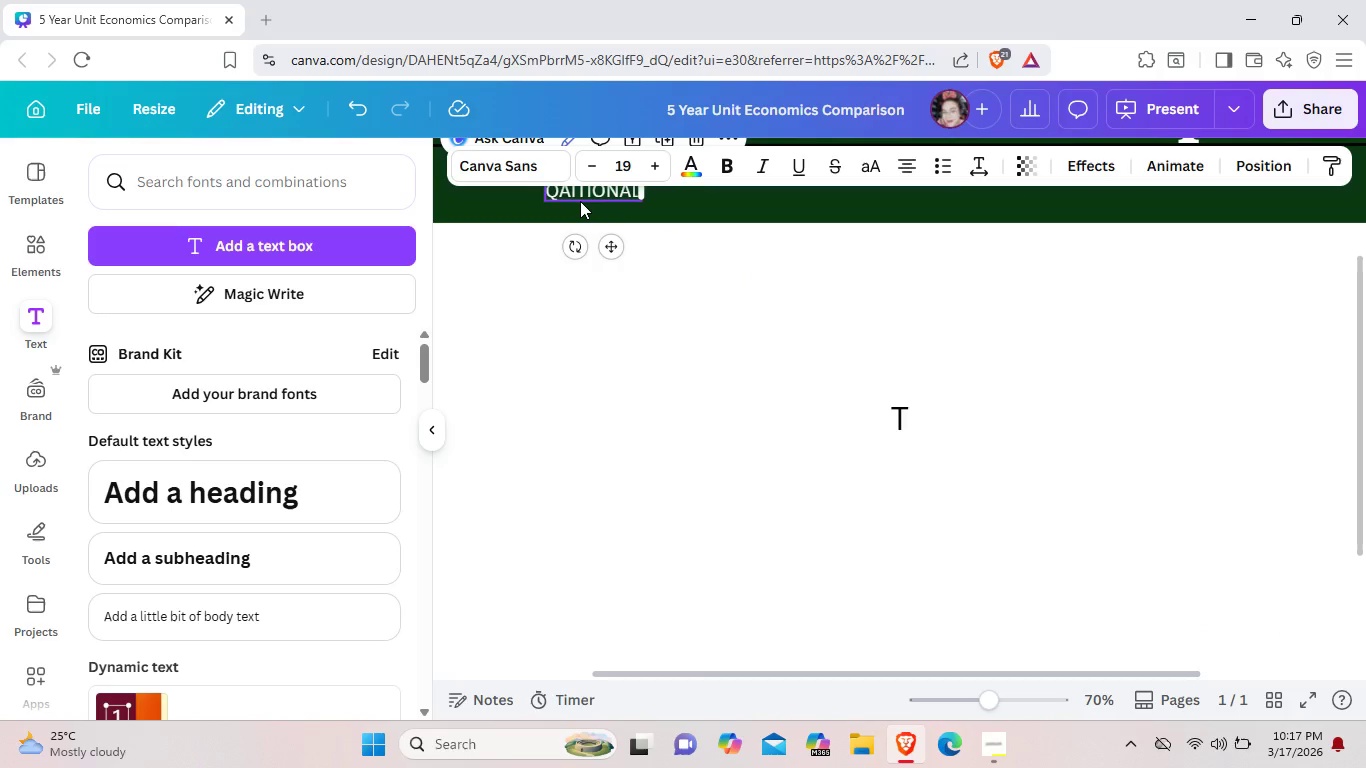 
scroll: coordinate [580, 201], scroll_direction: up, amount: 2.0
 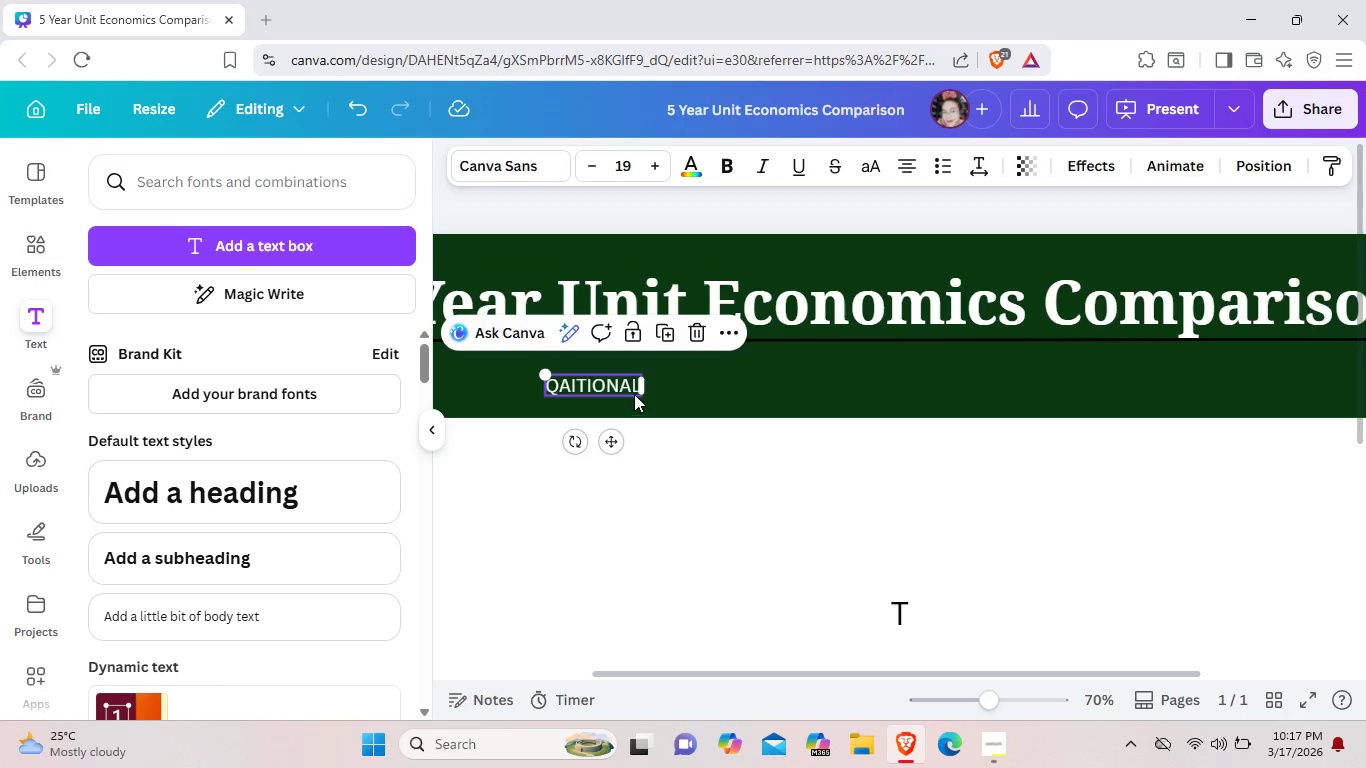 
left_click([635, 389])
 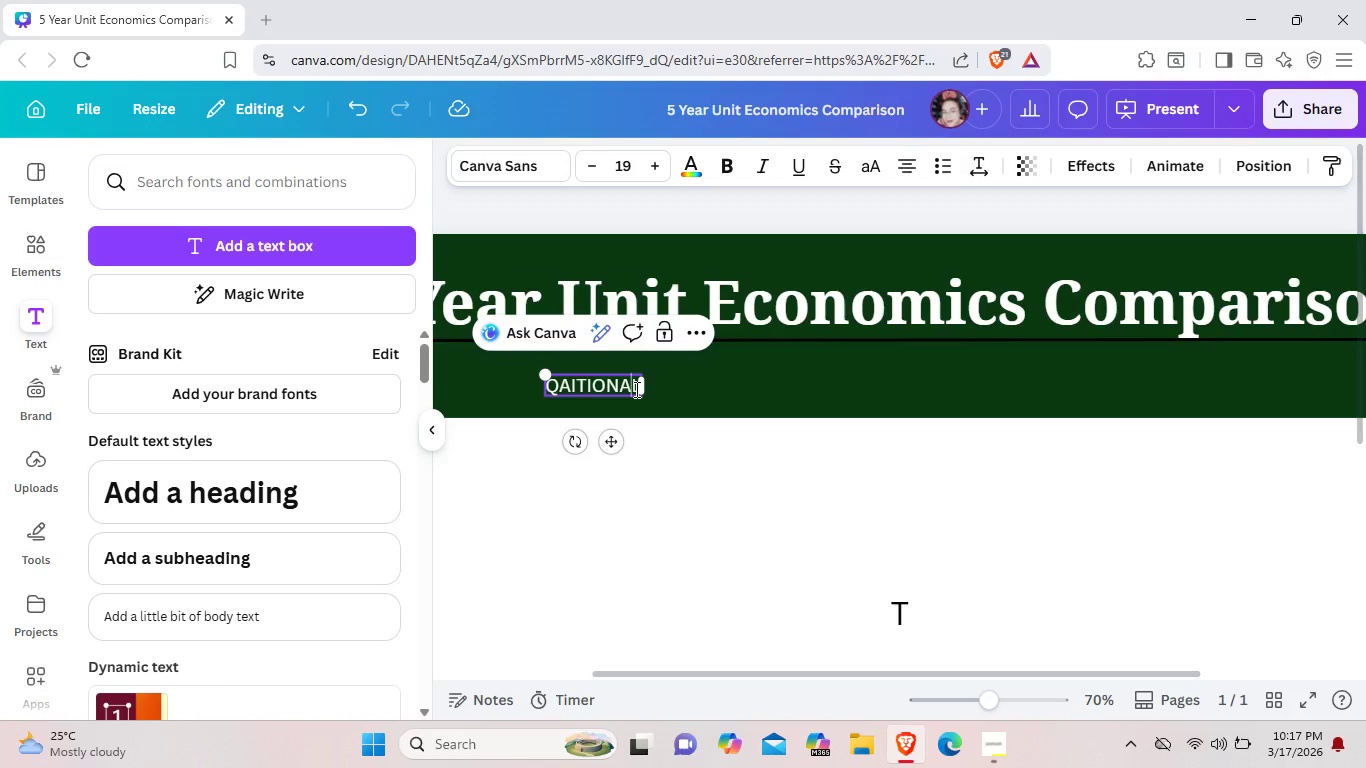 
key(Backspace)
 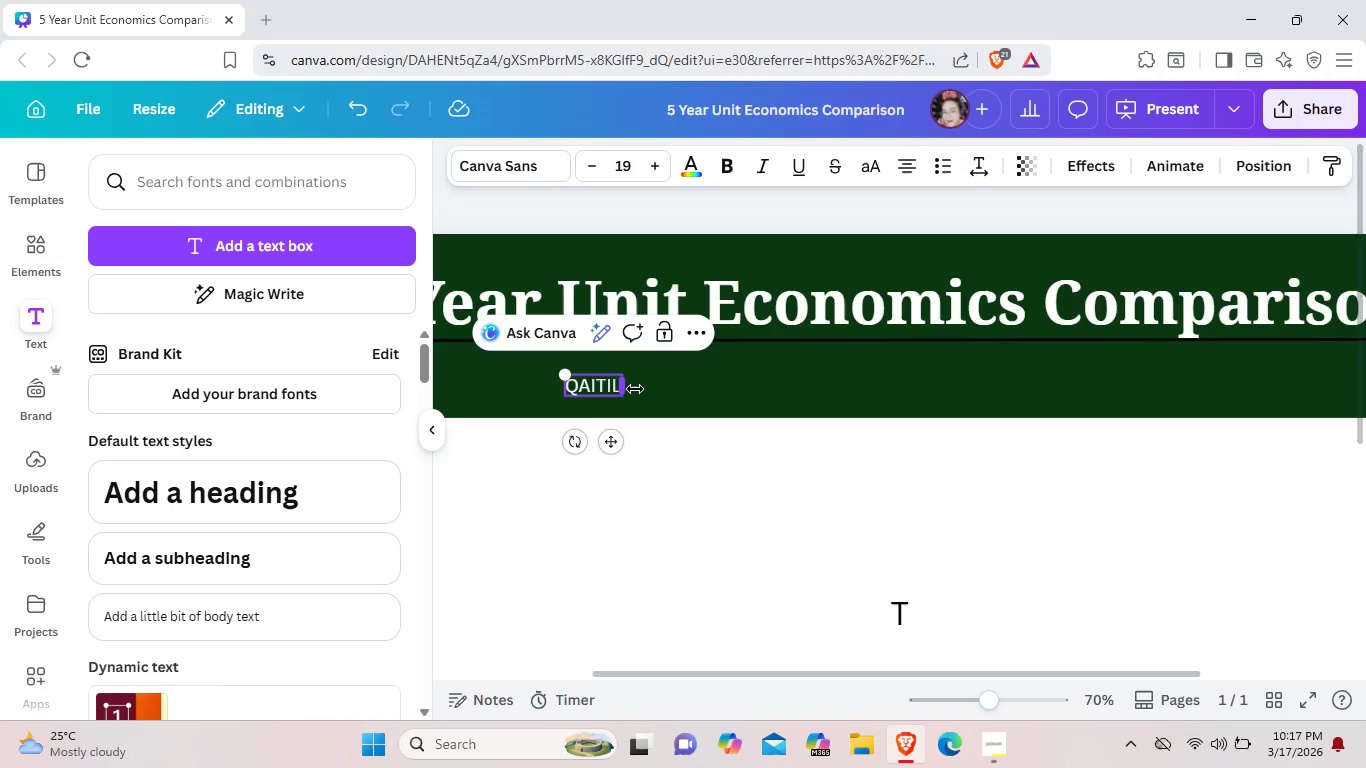 
key(Backspace)
 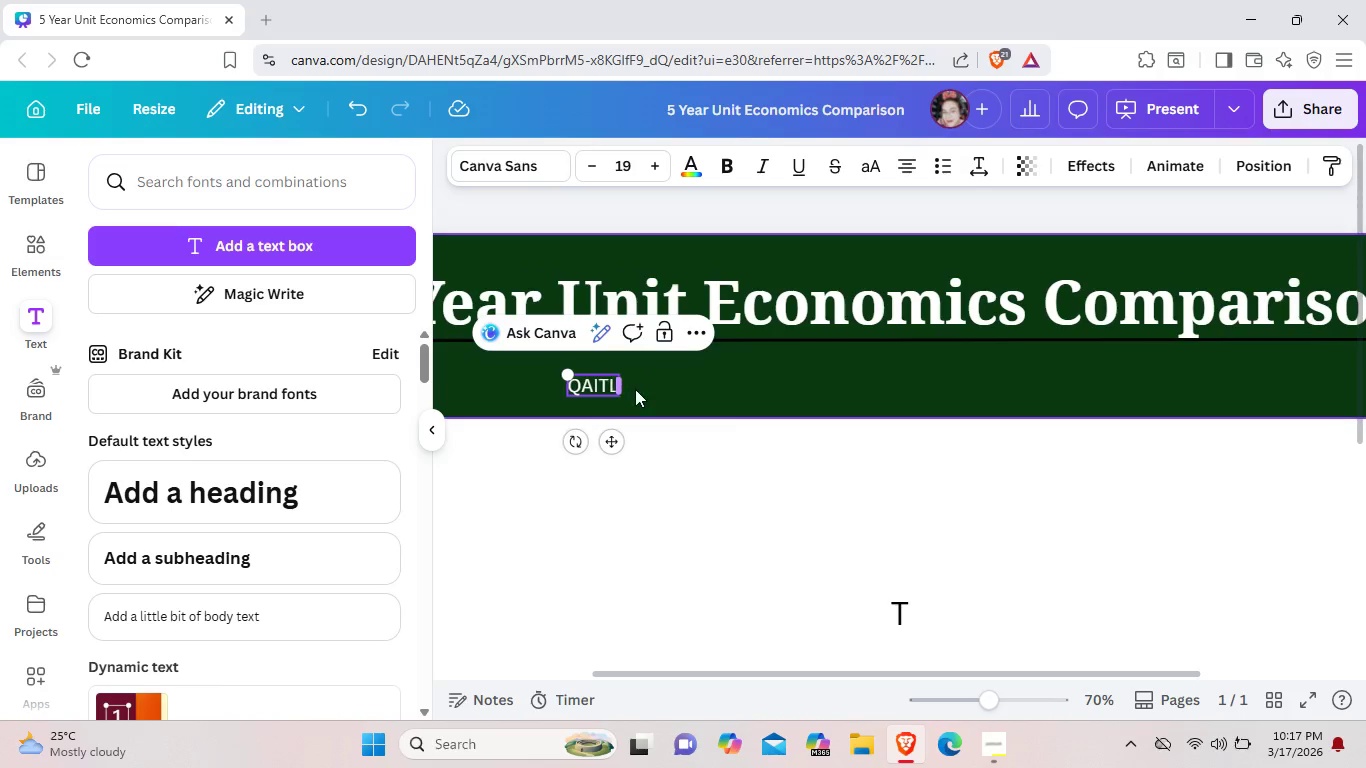 
key(Backspace)
 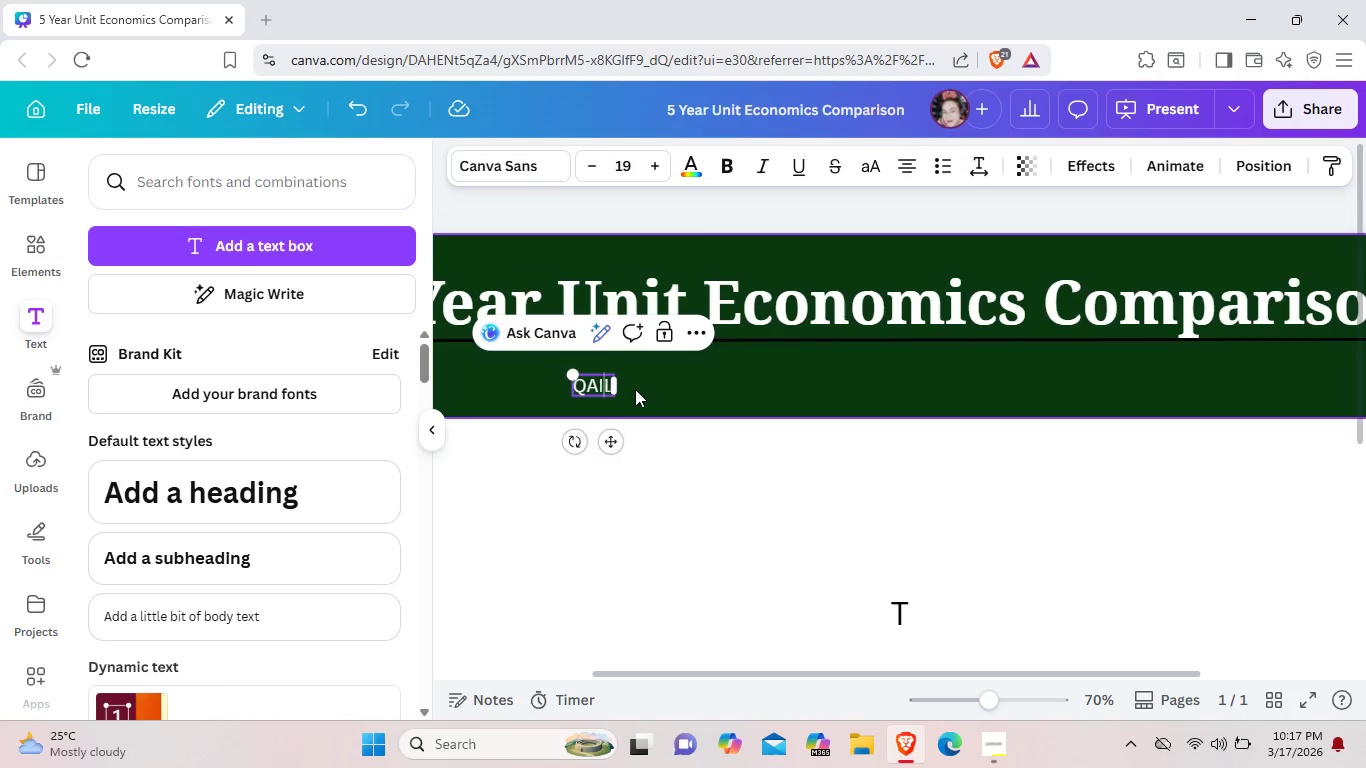 
key(Backspace)
 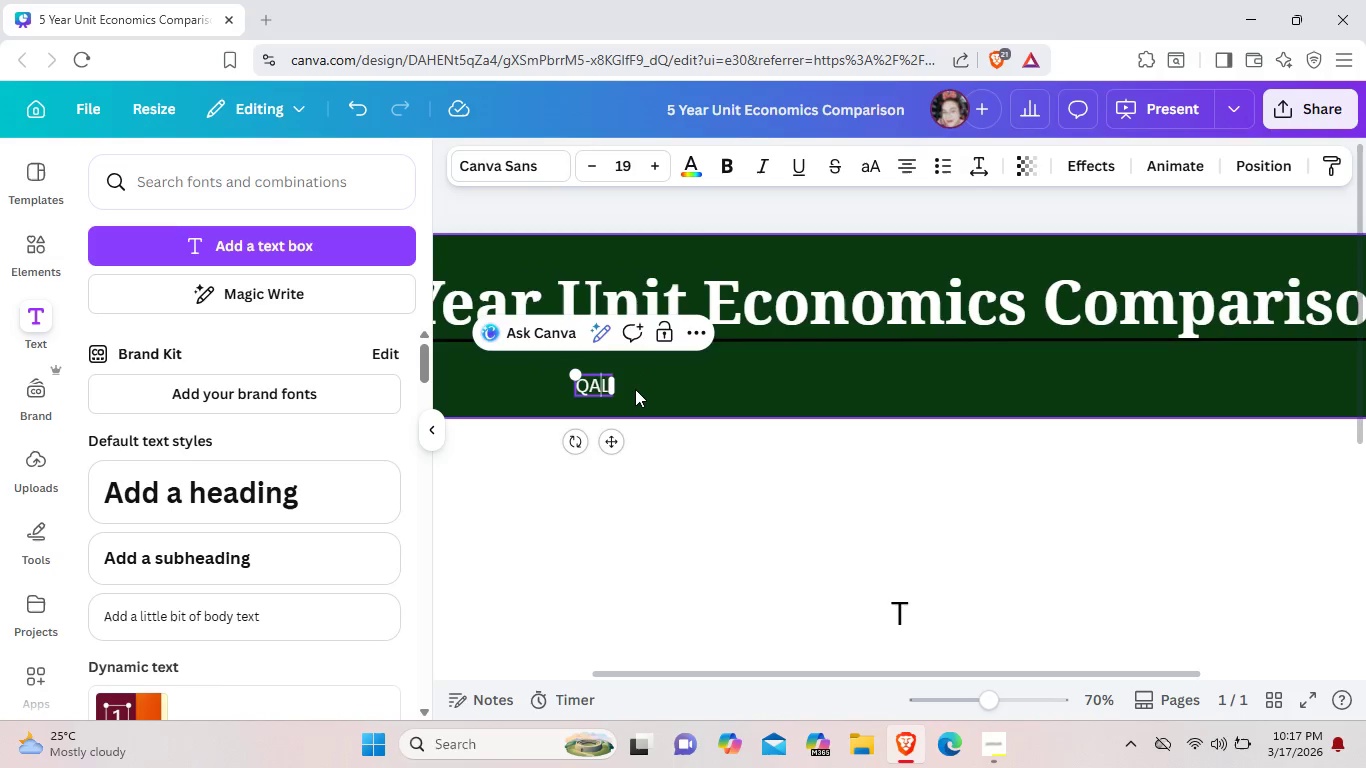 
key(Backspace)
 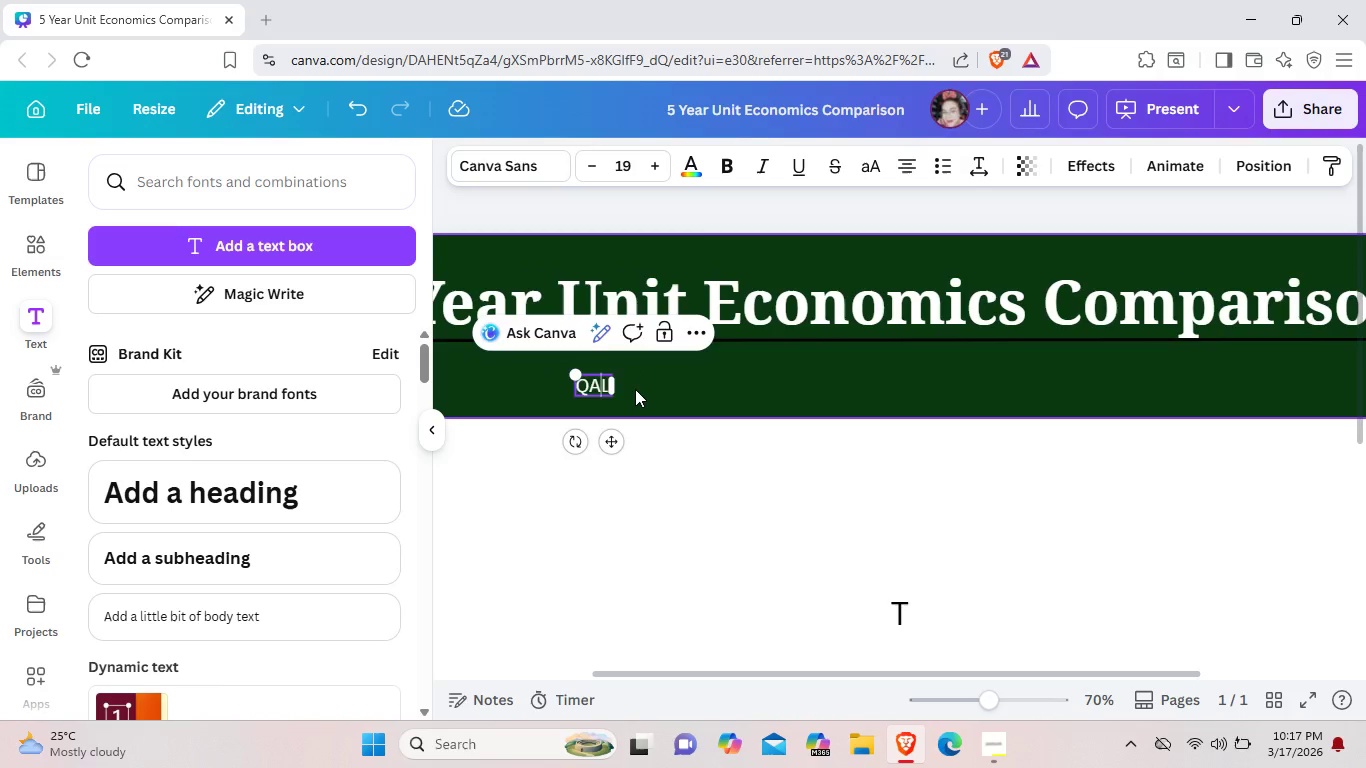 
key(Backspace)
 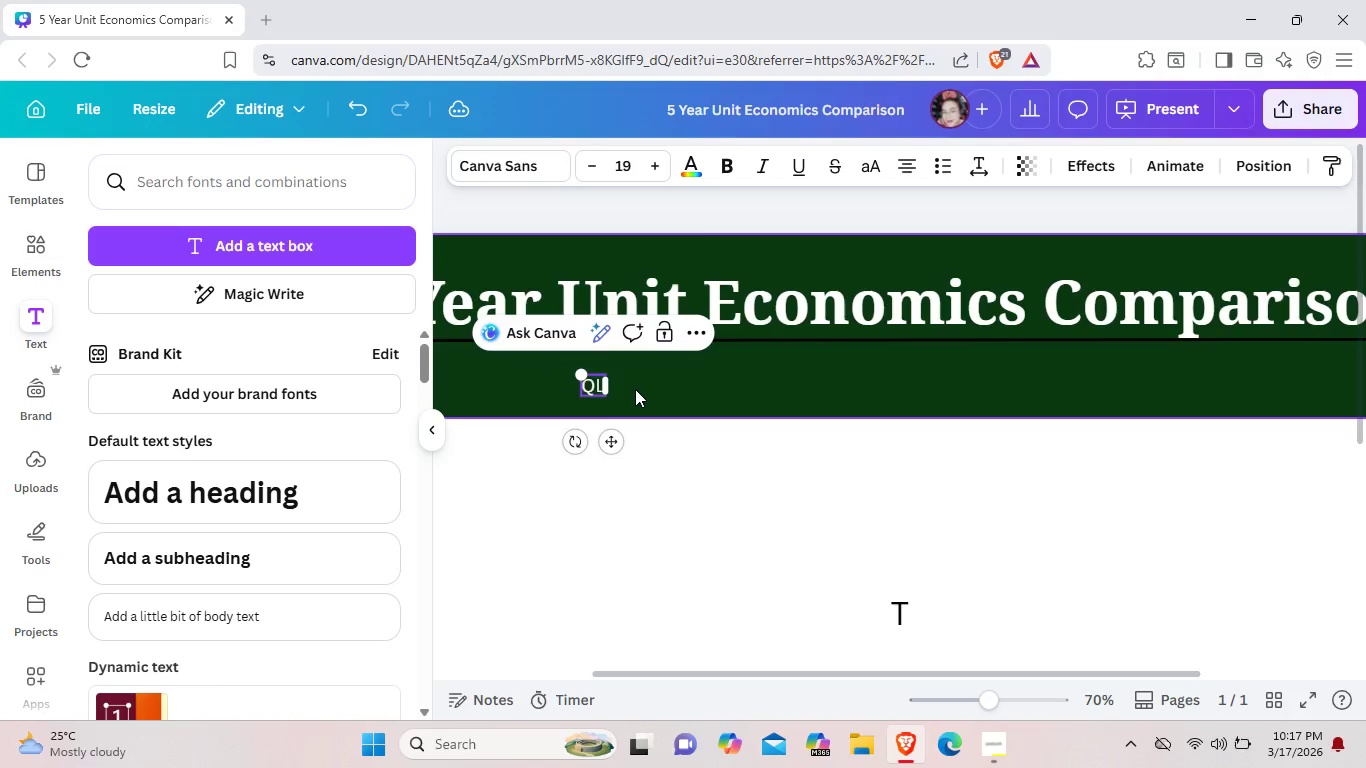 
key(Backspace)
 